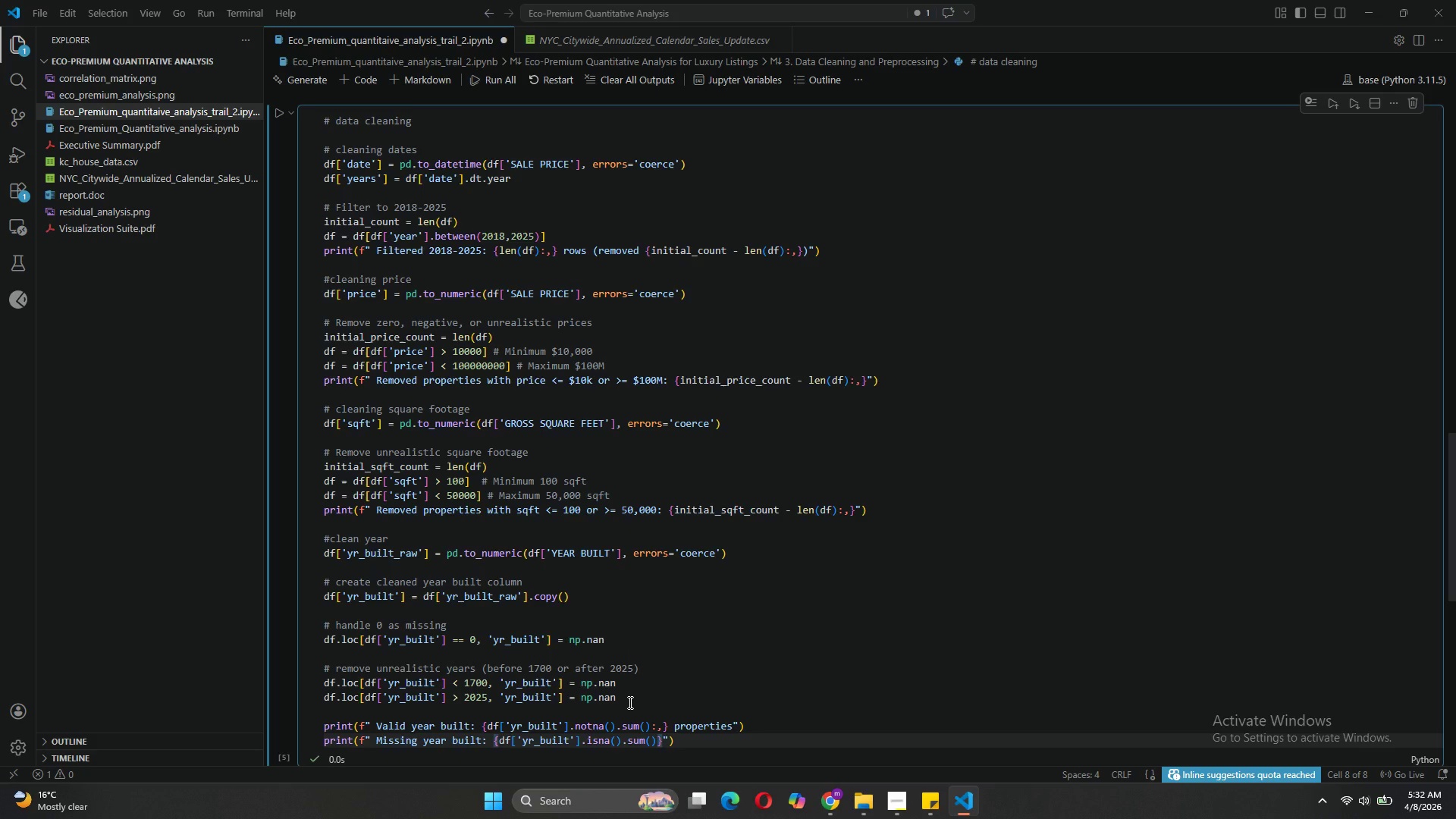 
key(Shift+Semicolon)
 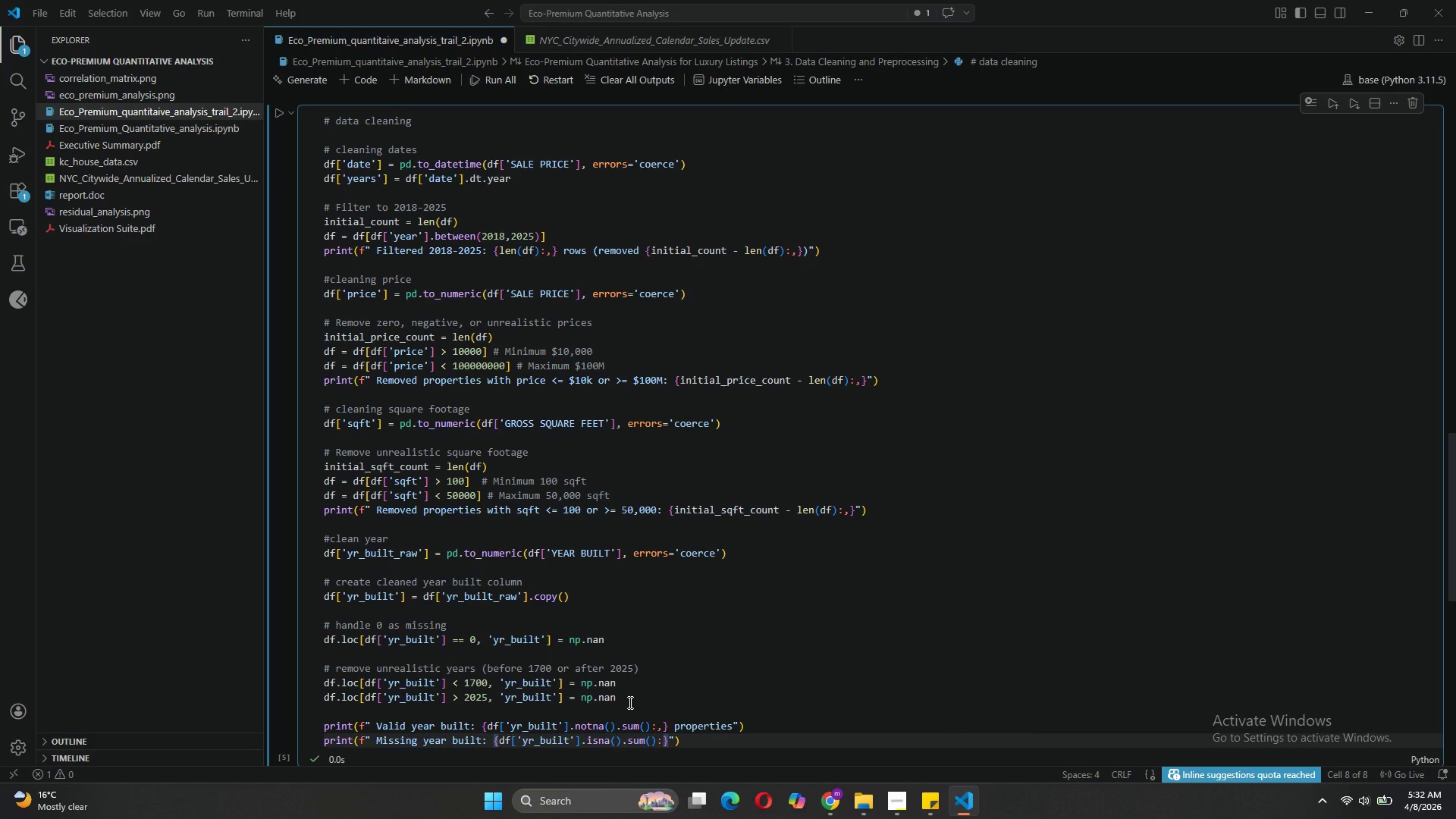 
key(Comma)
 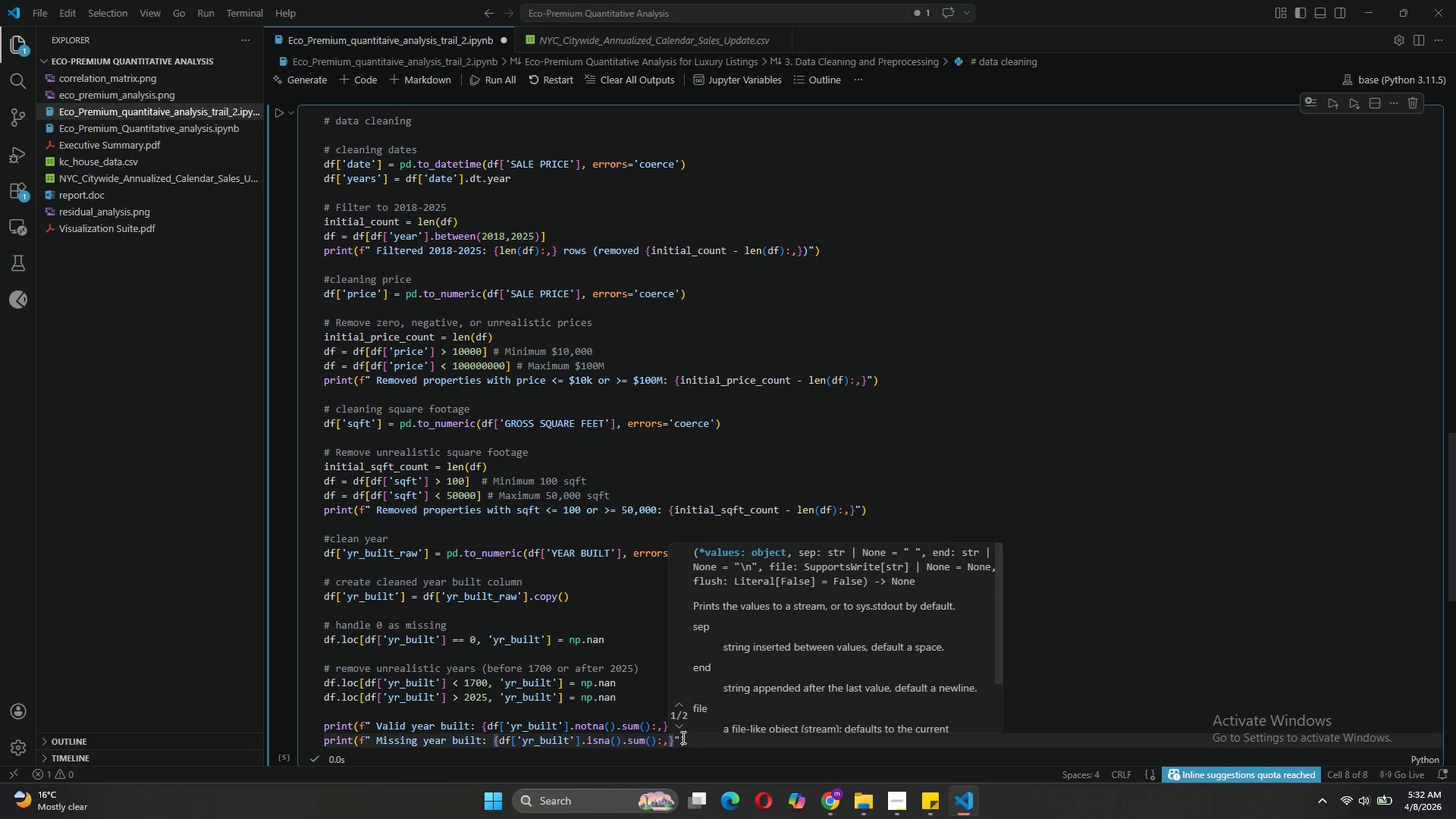 
left_click([674, 739])
 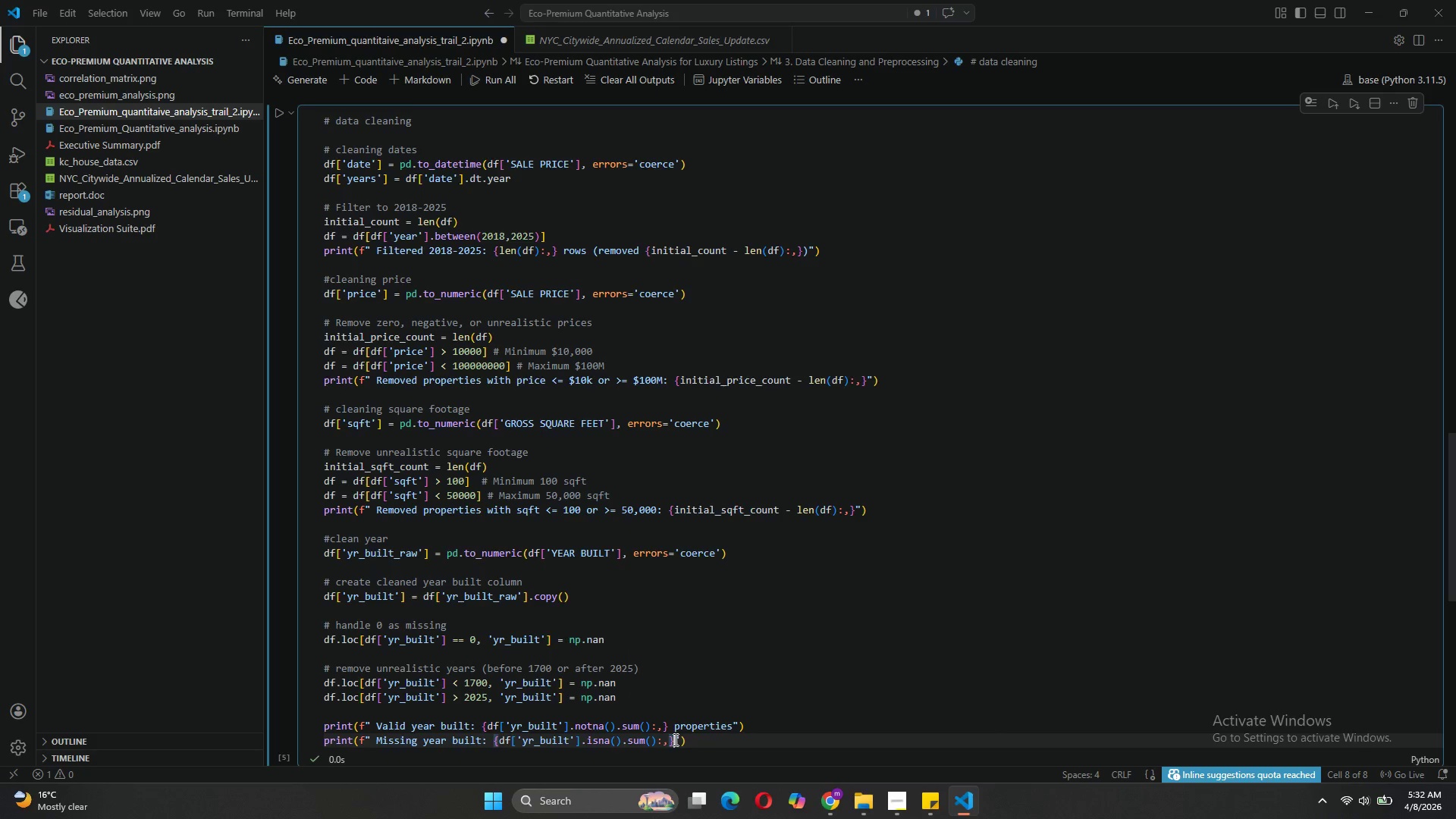 
type( properties)
 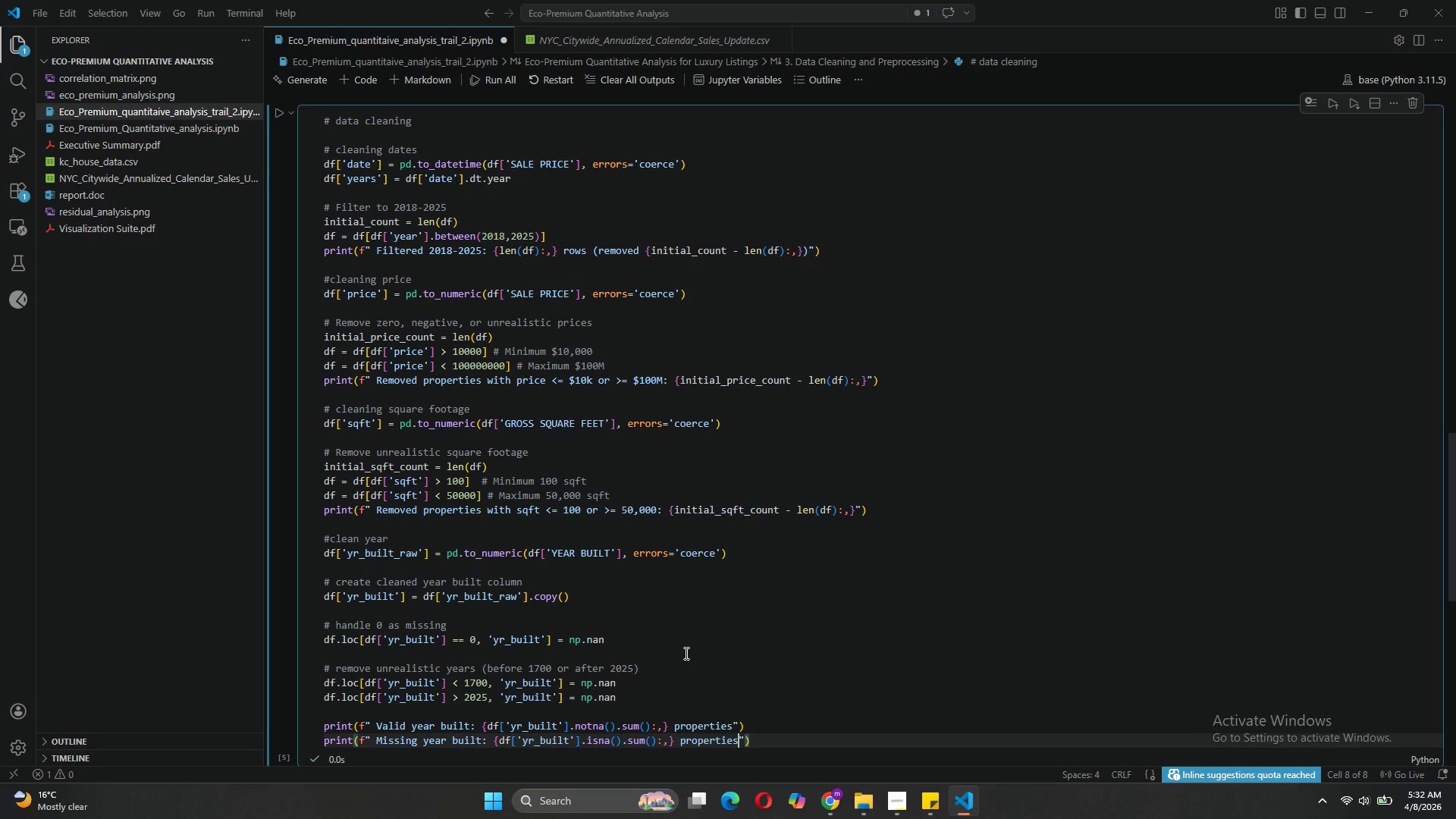 
left_click([757, 678])
 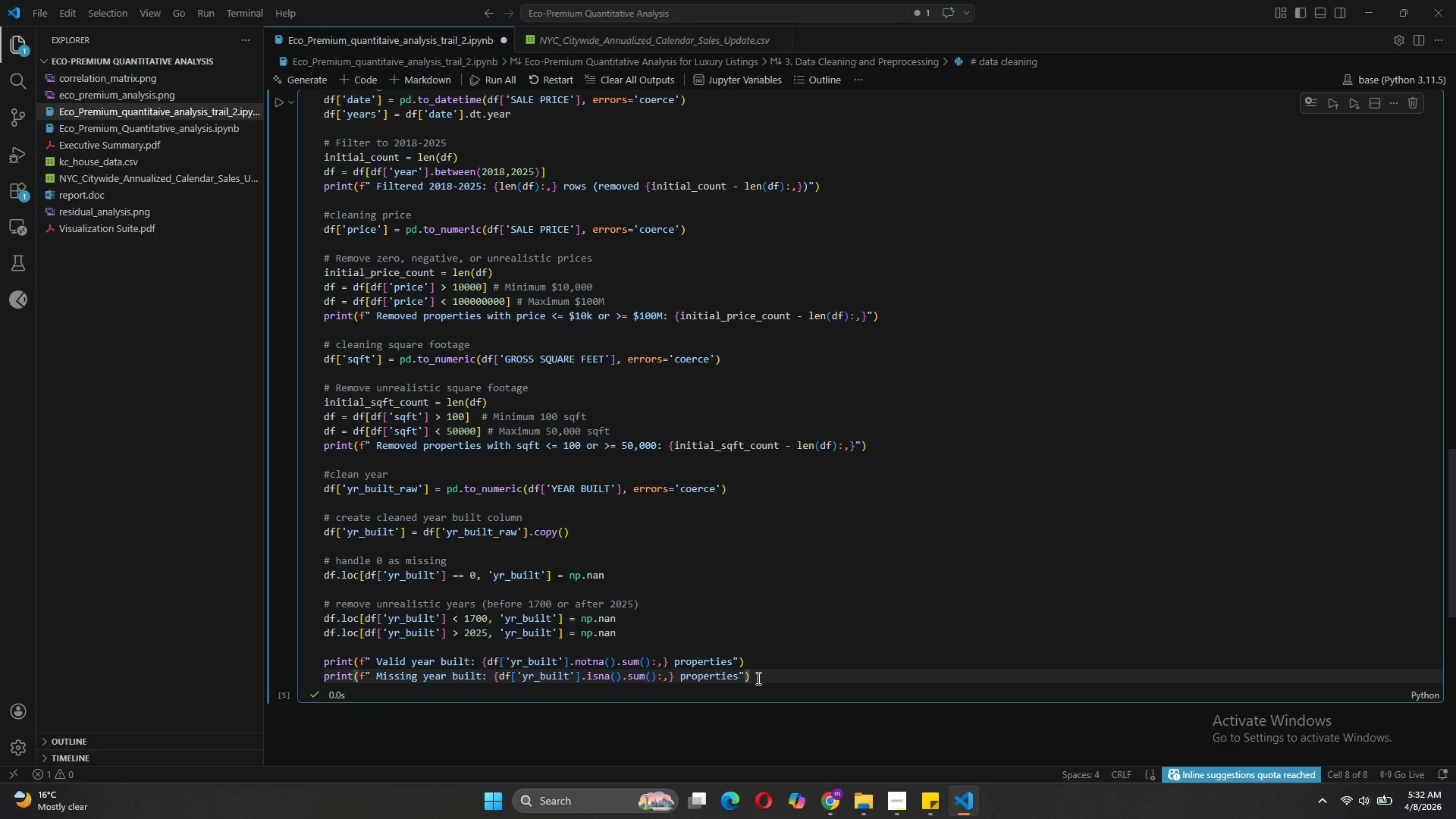 
key(Enter)
 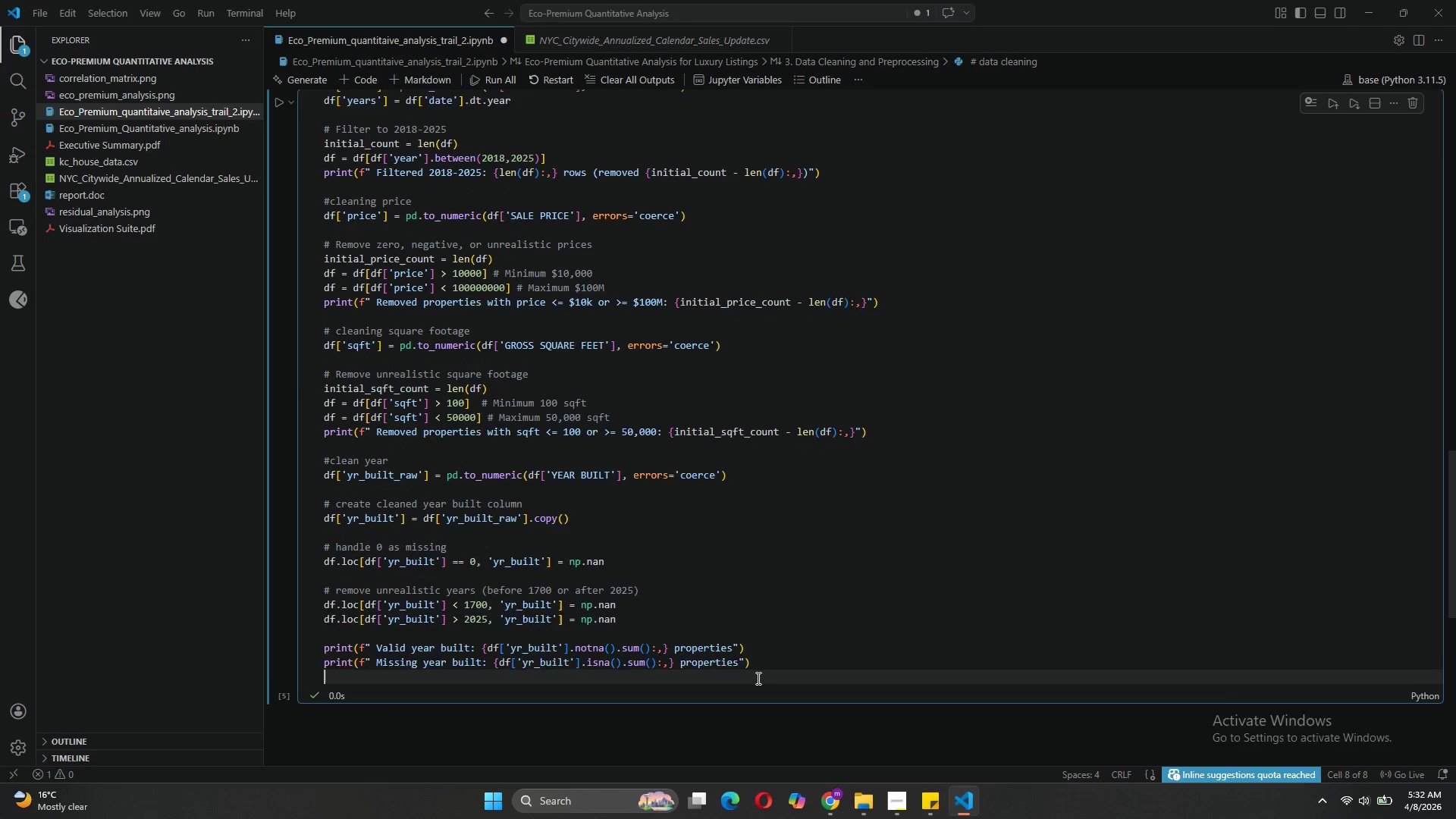 
key(Enter)
 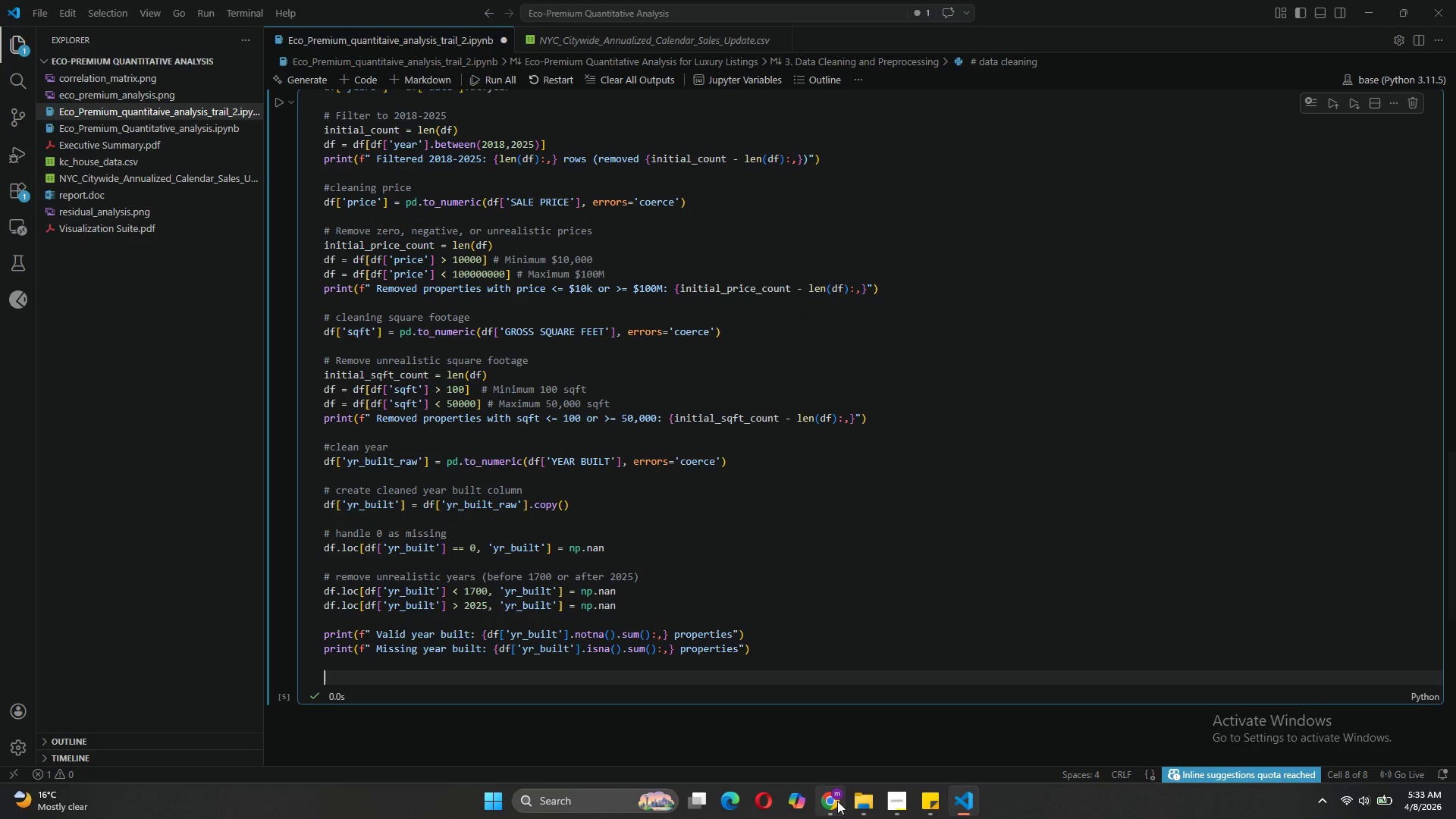 
mouse_move([852, 706])
 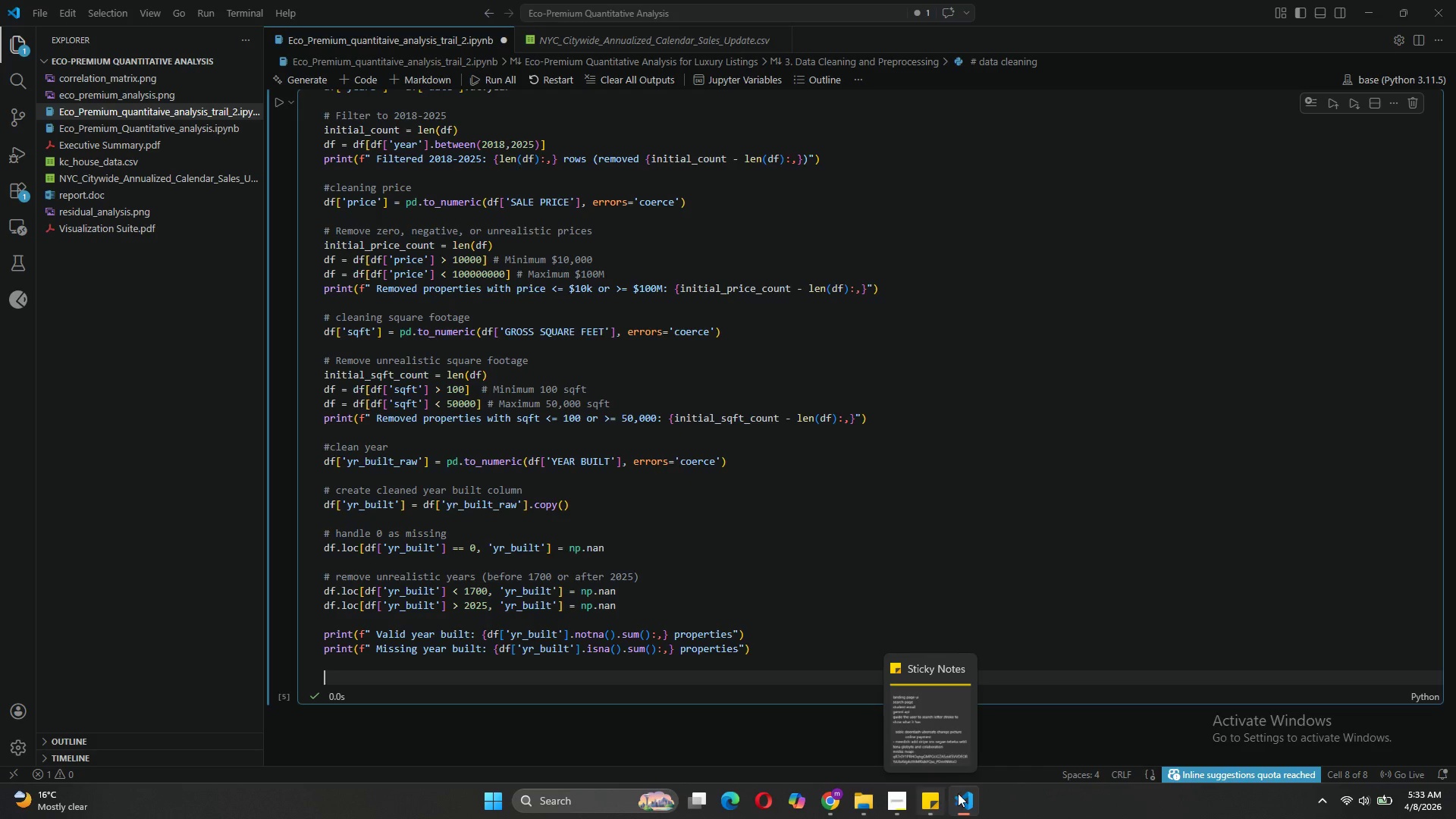 
left_click([786, 599])
 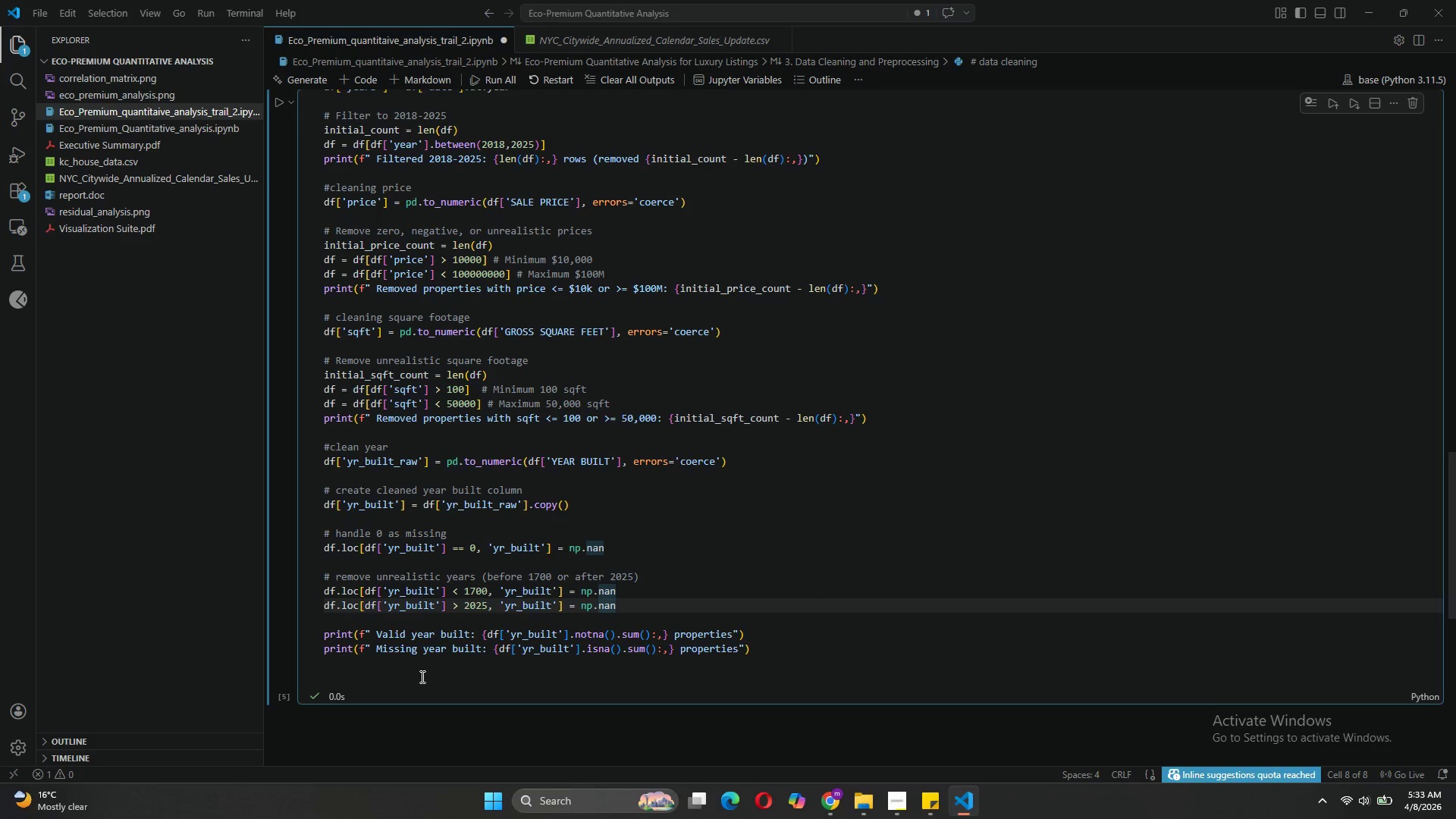 
left_click([421, 676])
 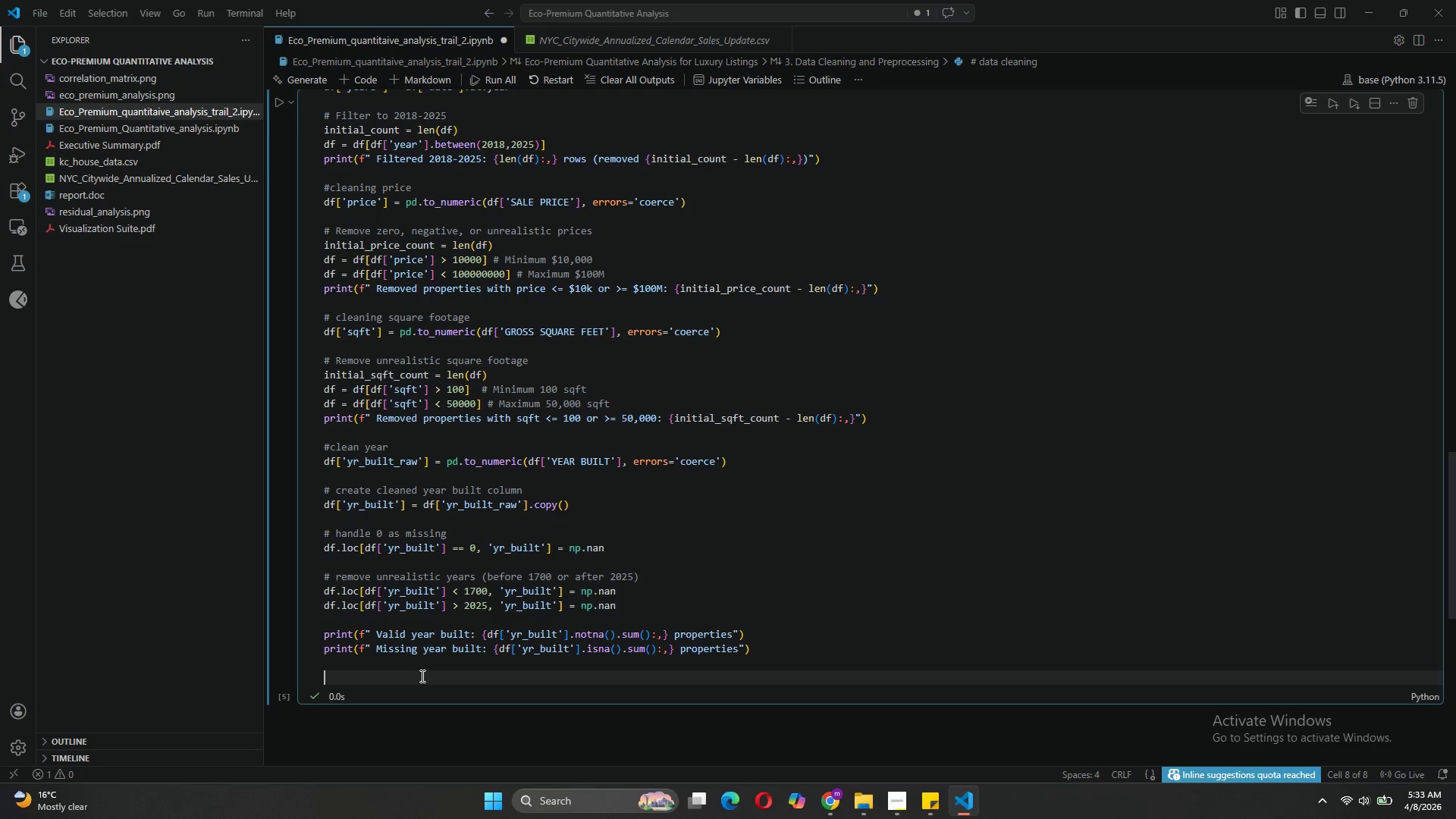 
wait(8.12)
 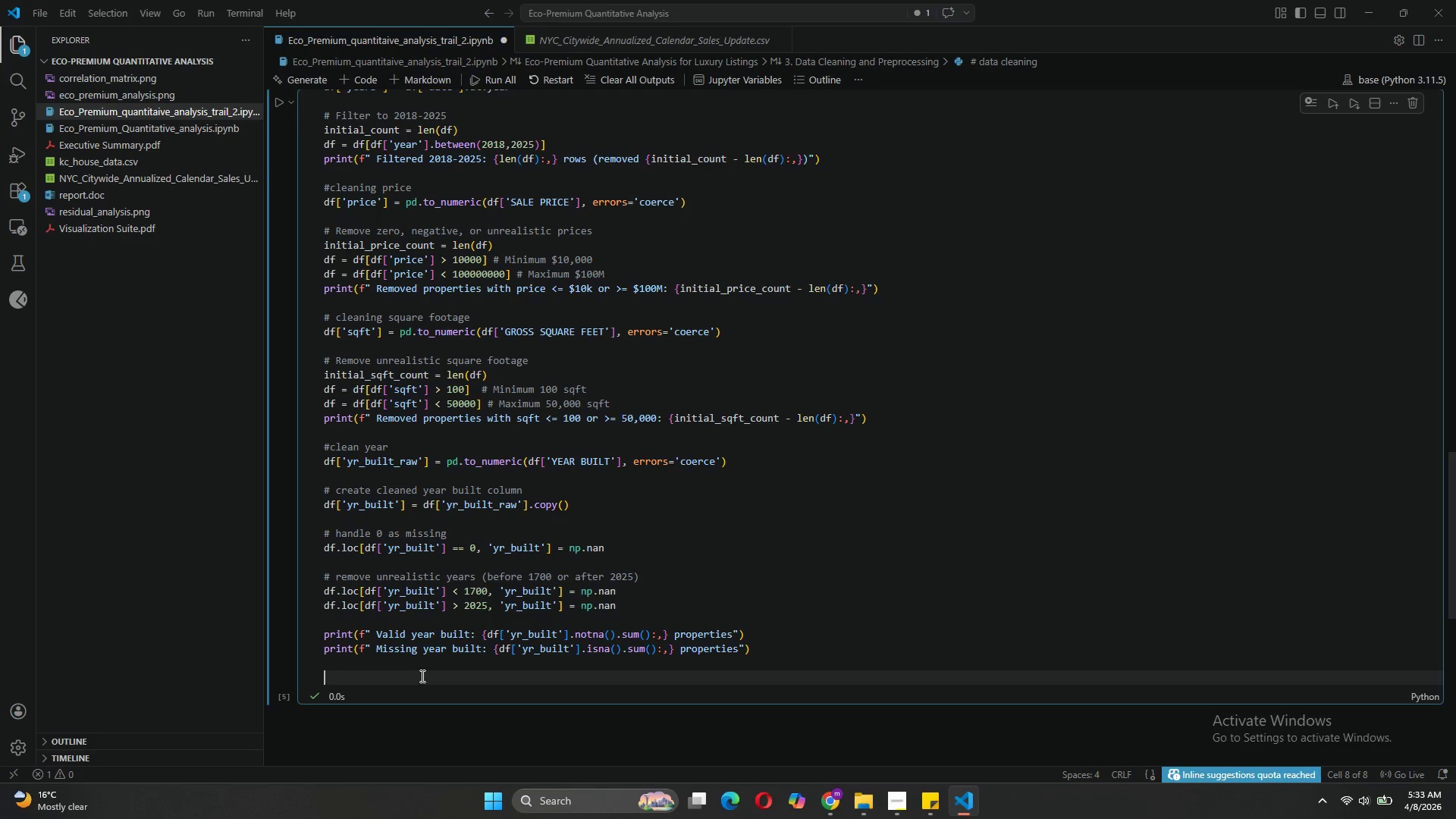 
type(#prp)
key(Backspace)
type(operty type cleaning)
 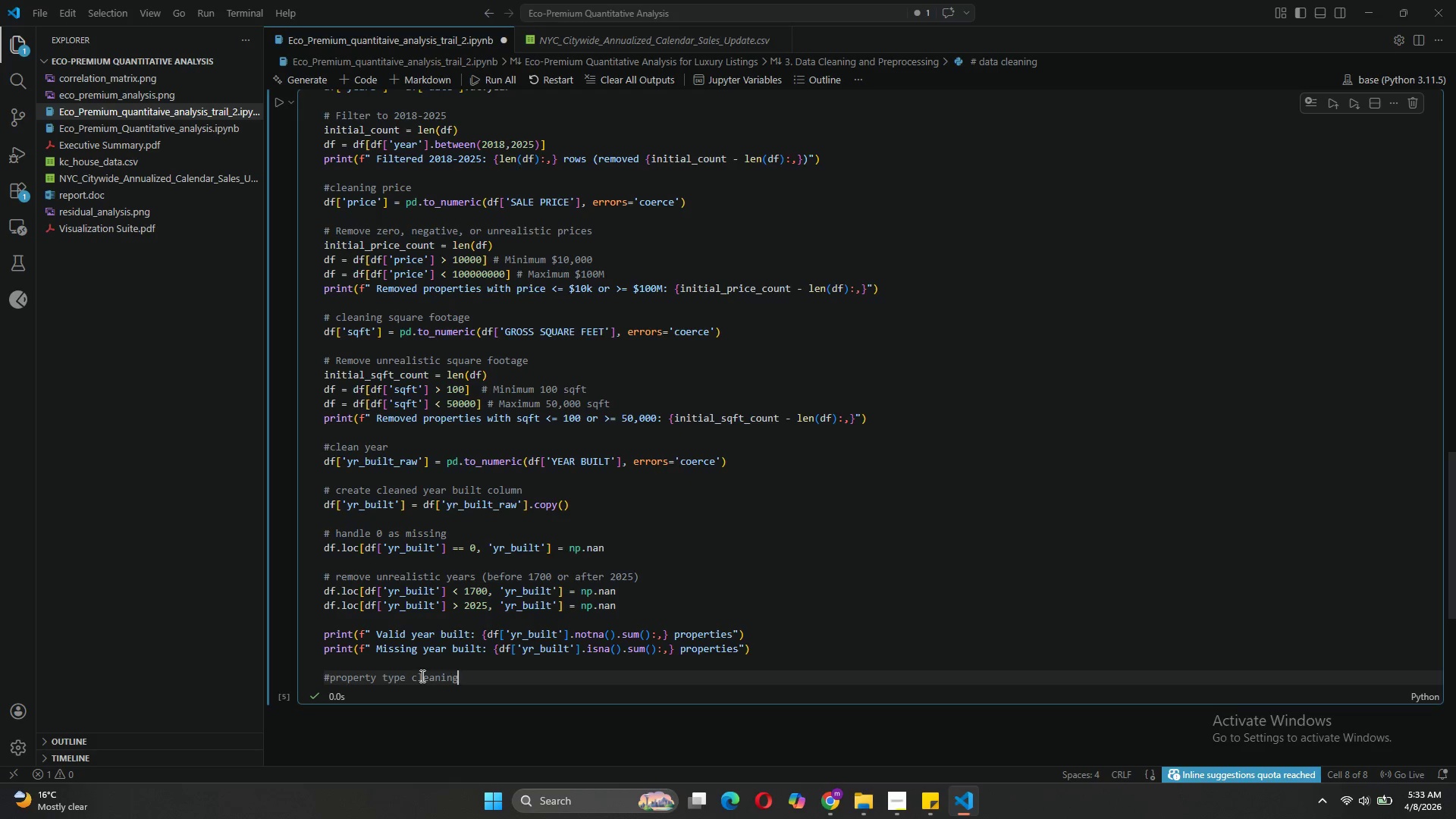 
key(Enter)
 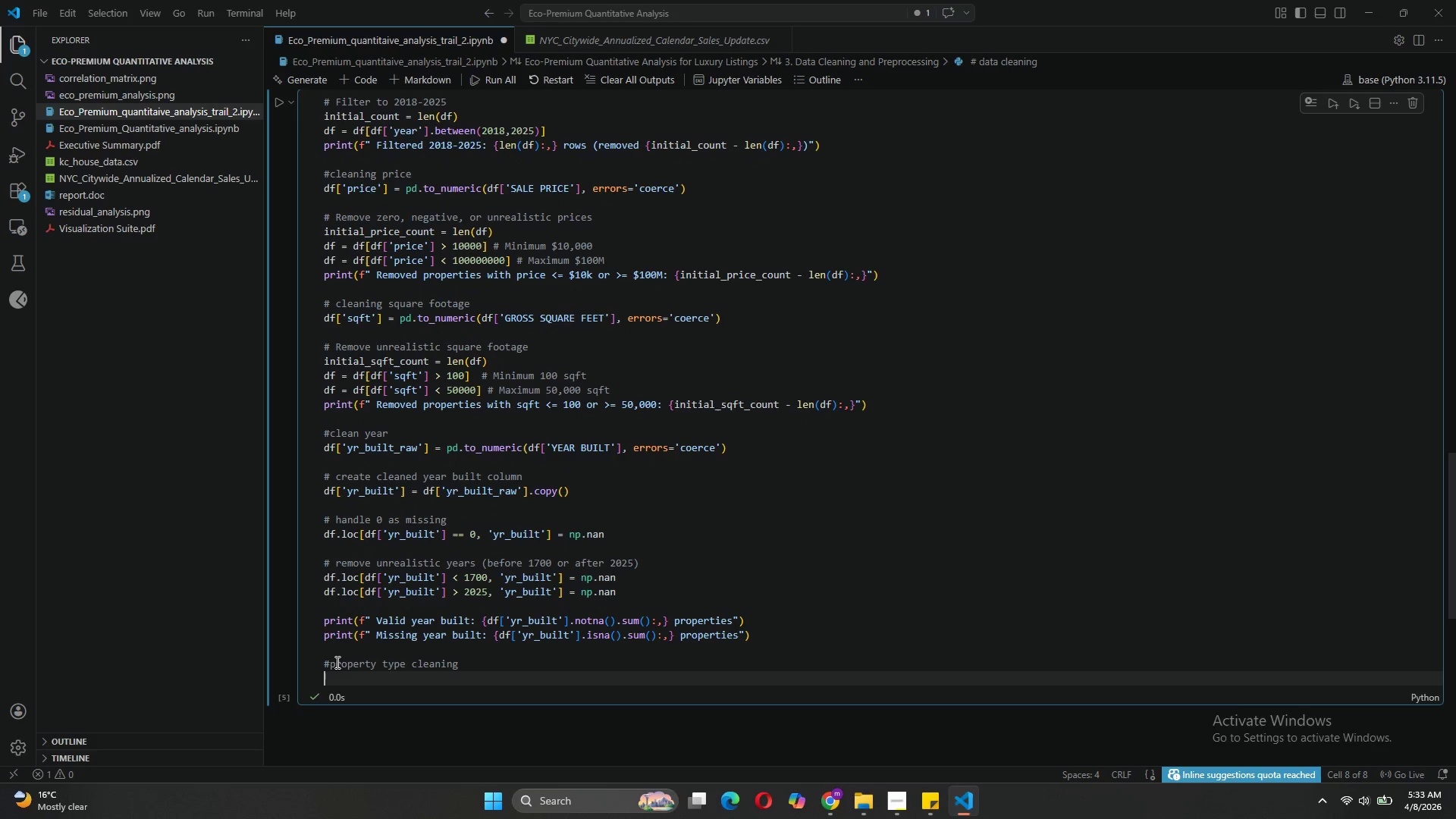 
key(Space)
 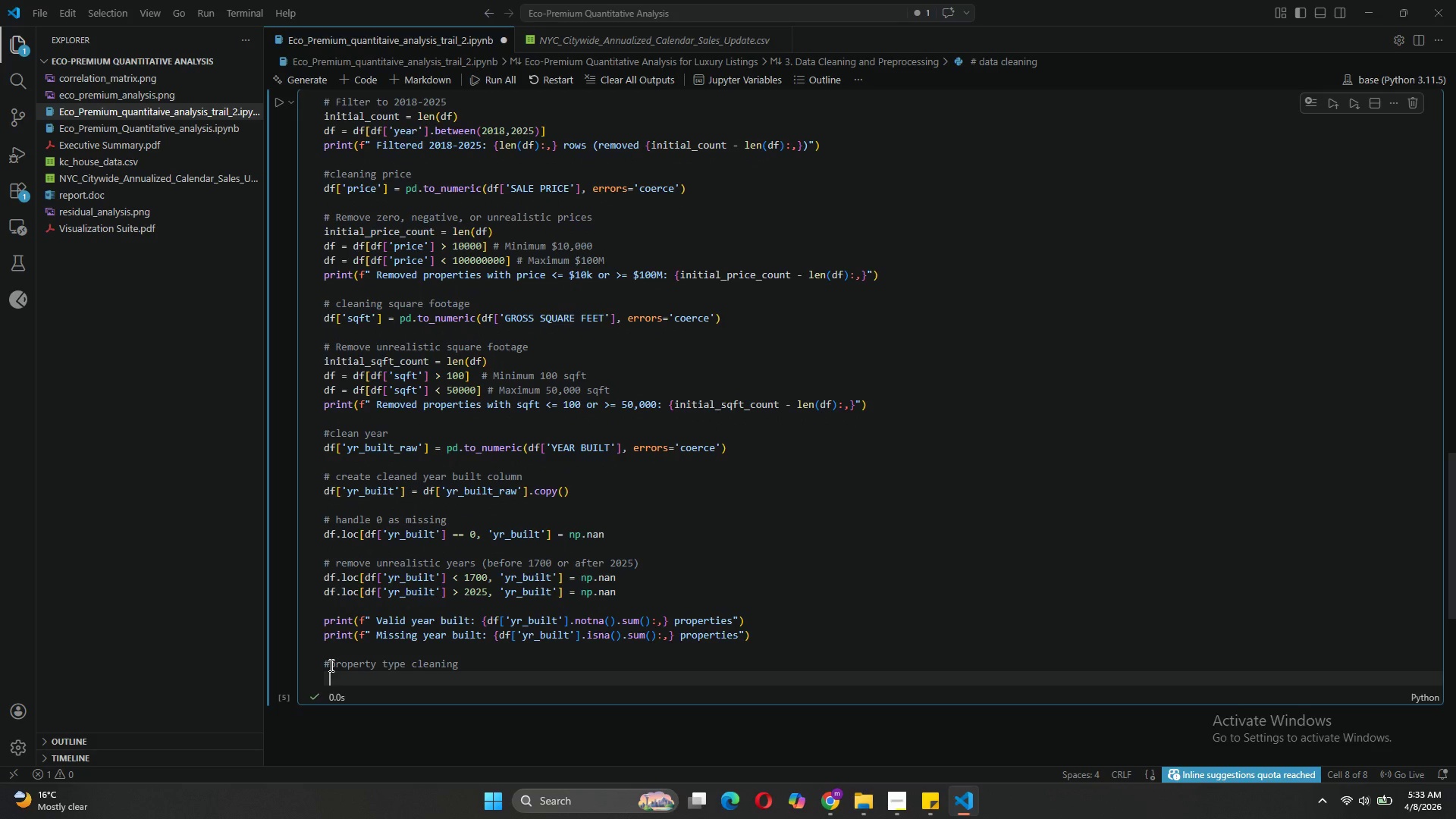 
left_click([331, 666])
 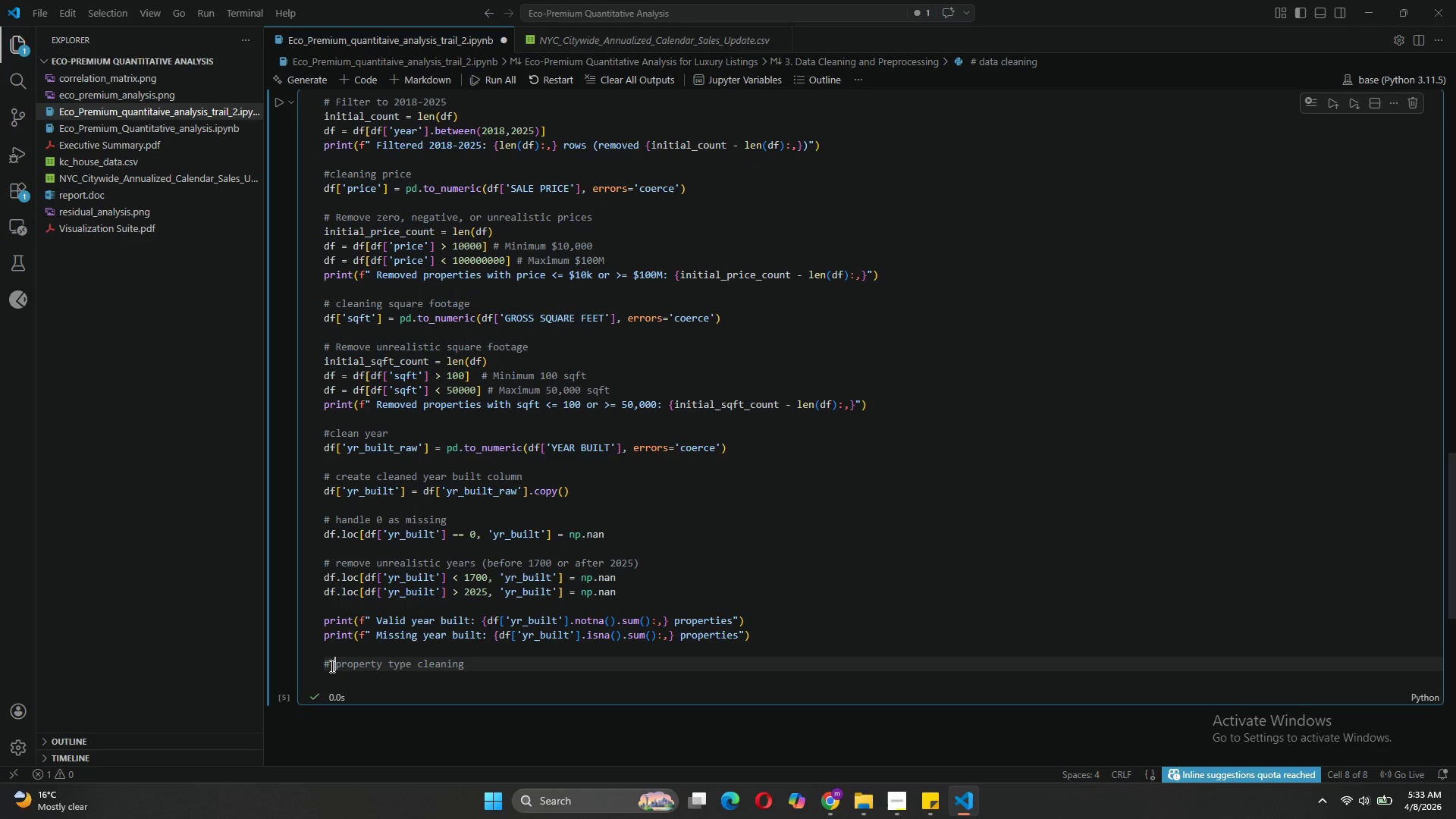 
key(Space)
 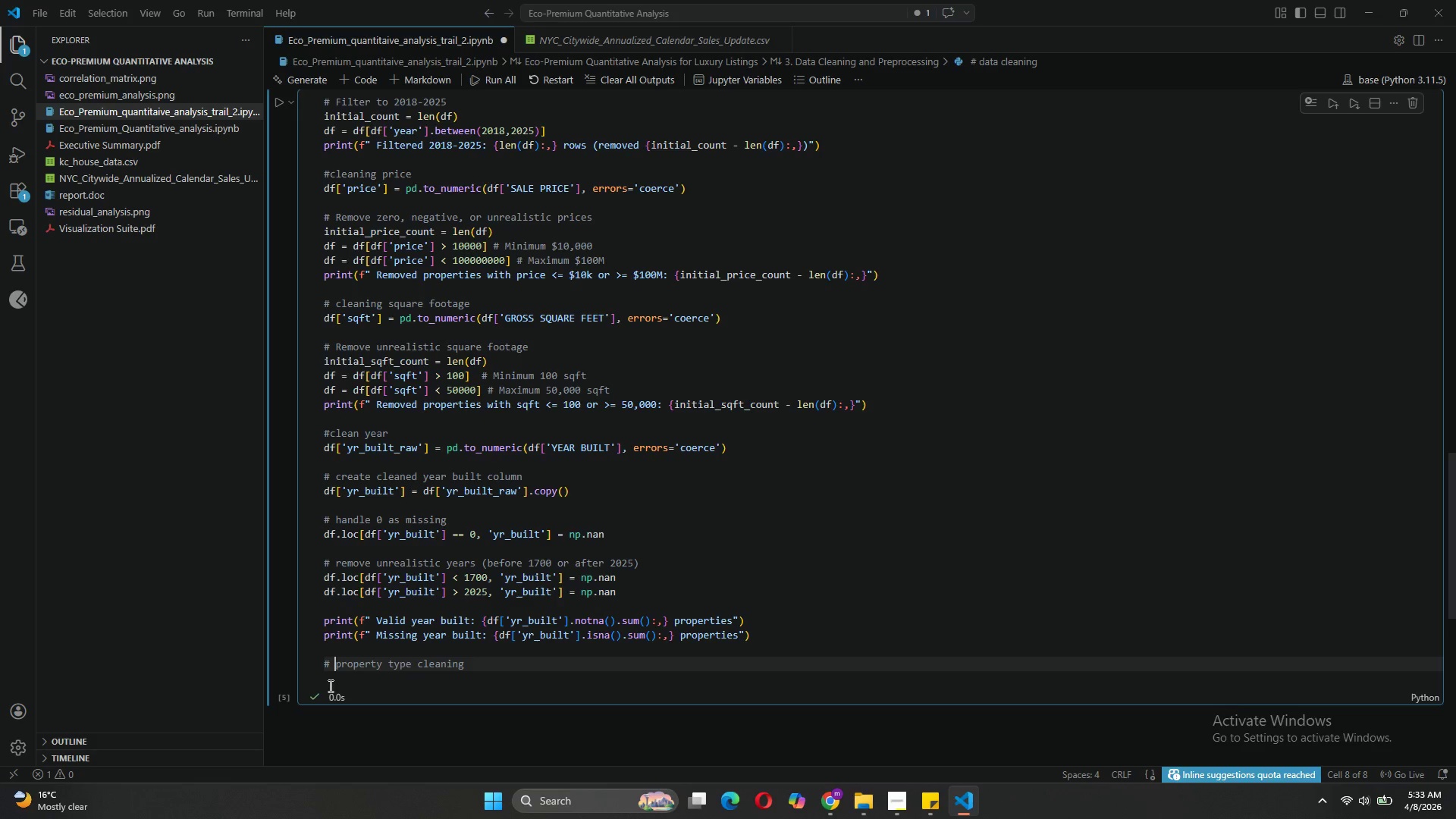 
left_click([330, 677])
 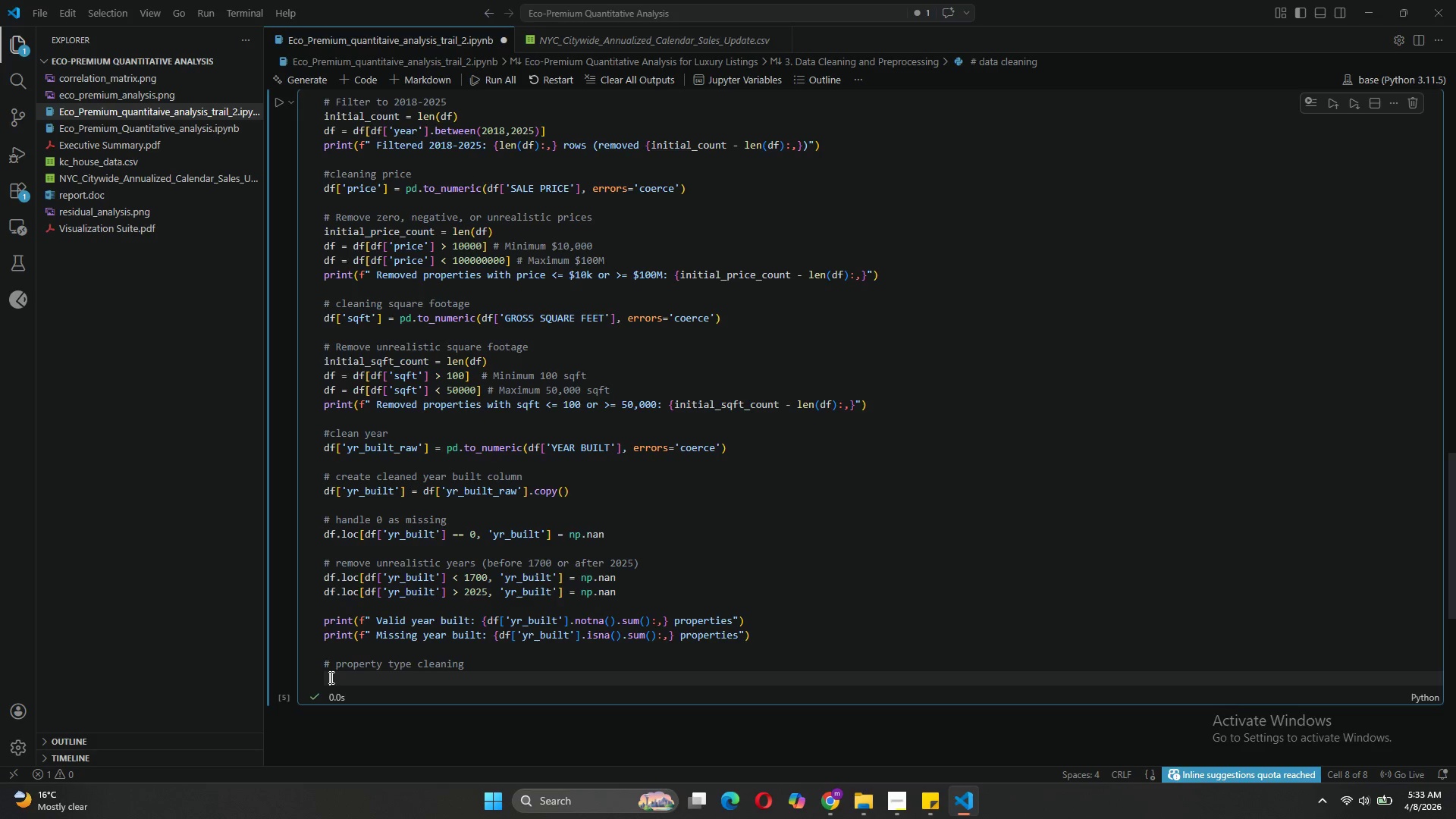 
key(Backspace)
type(residential_classes = {)
 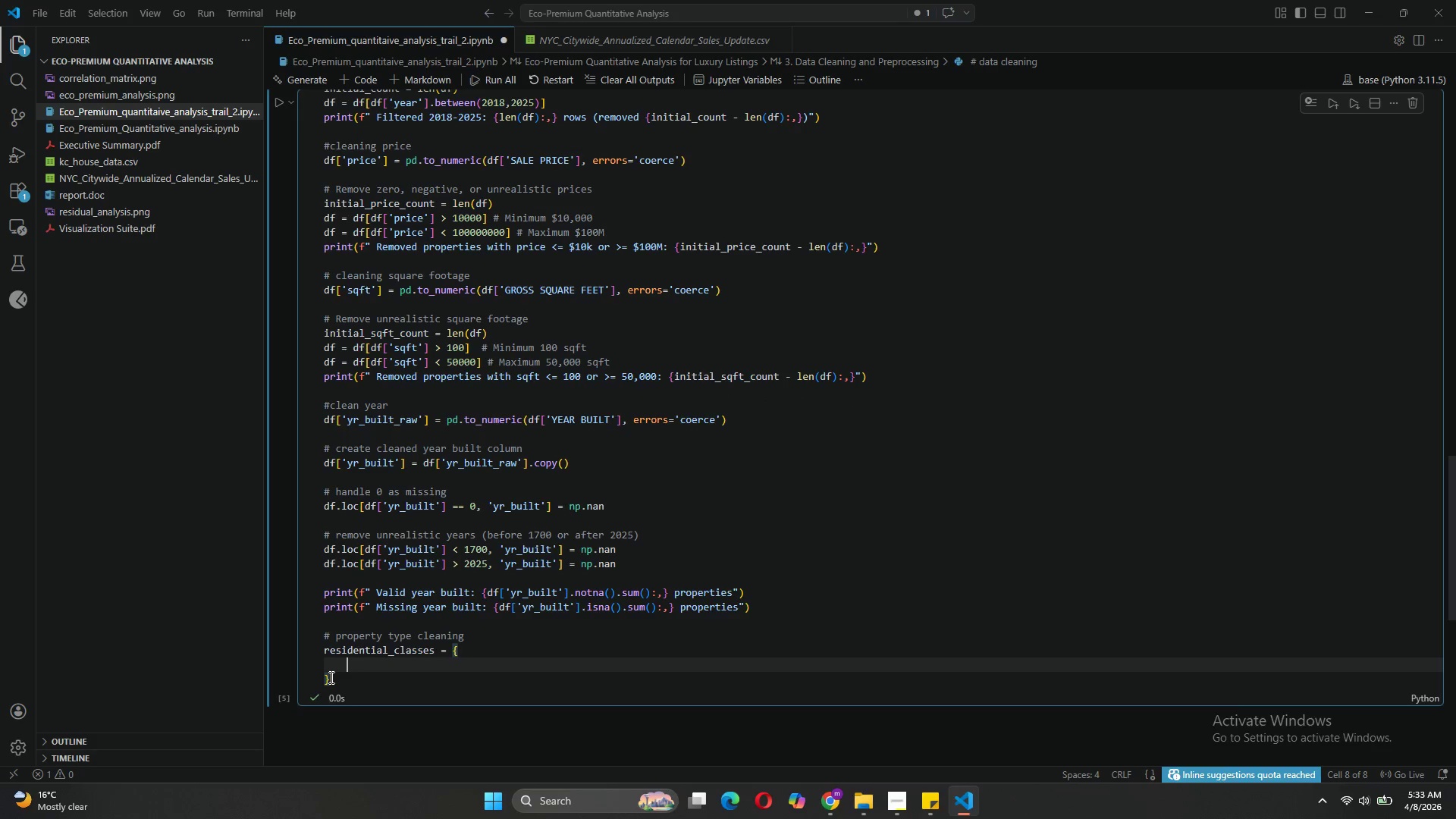 
 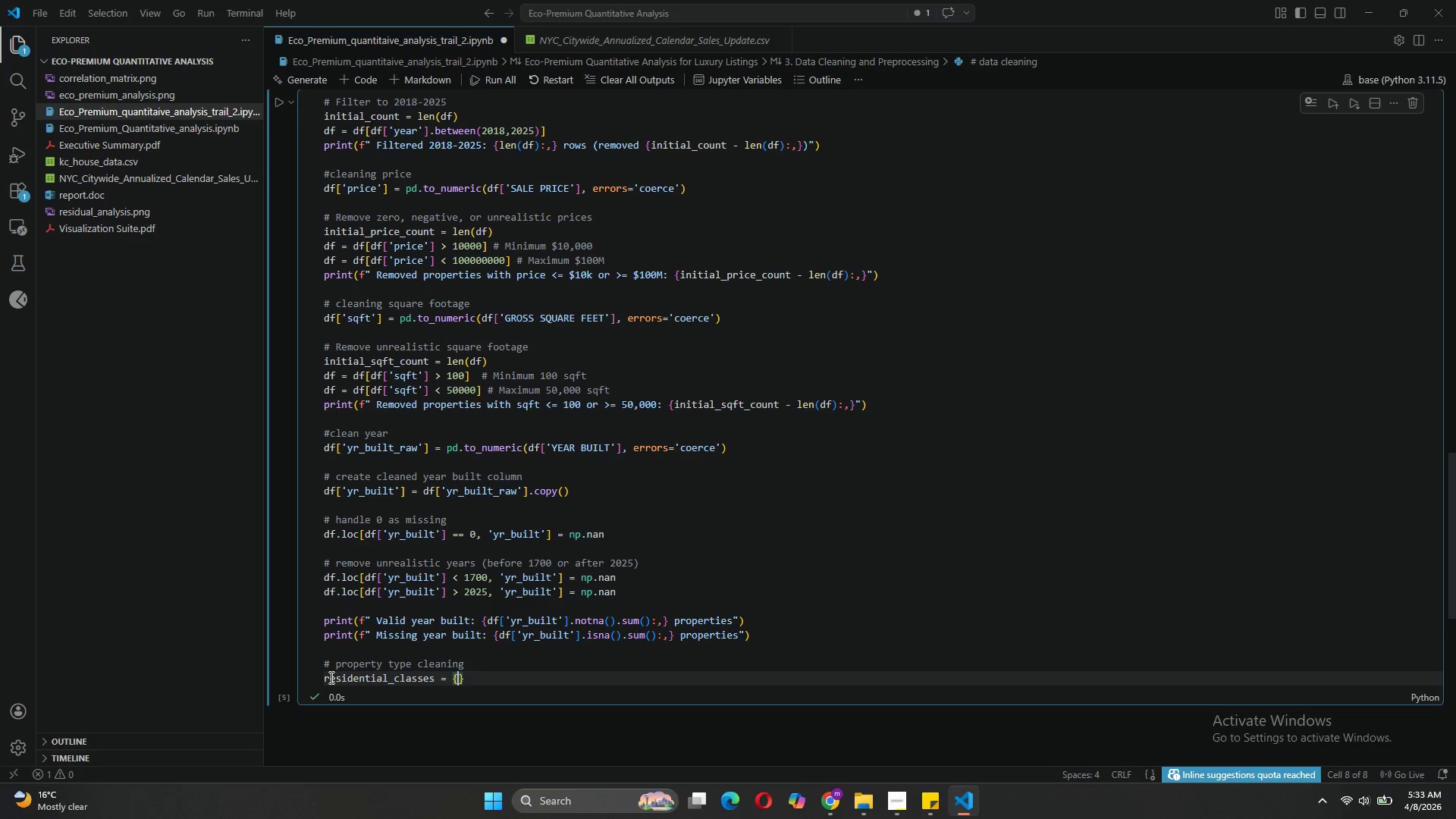 
key(Enter)
 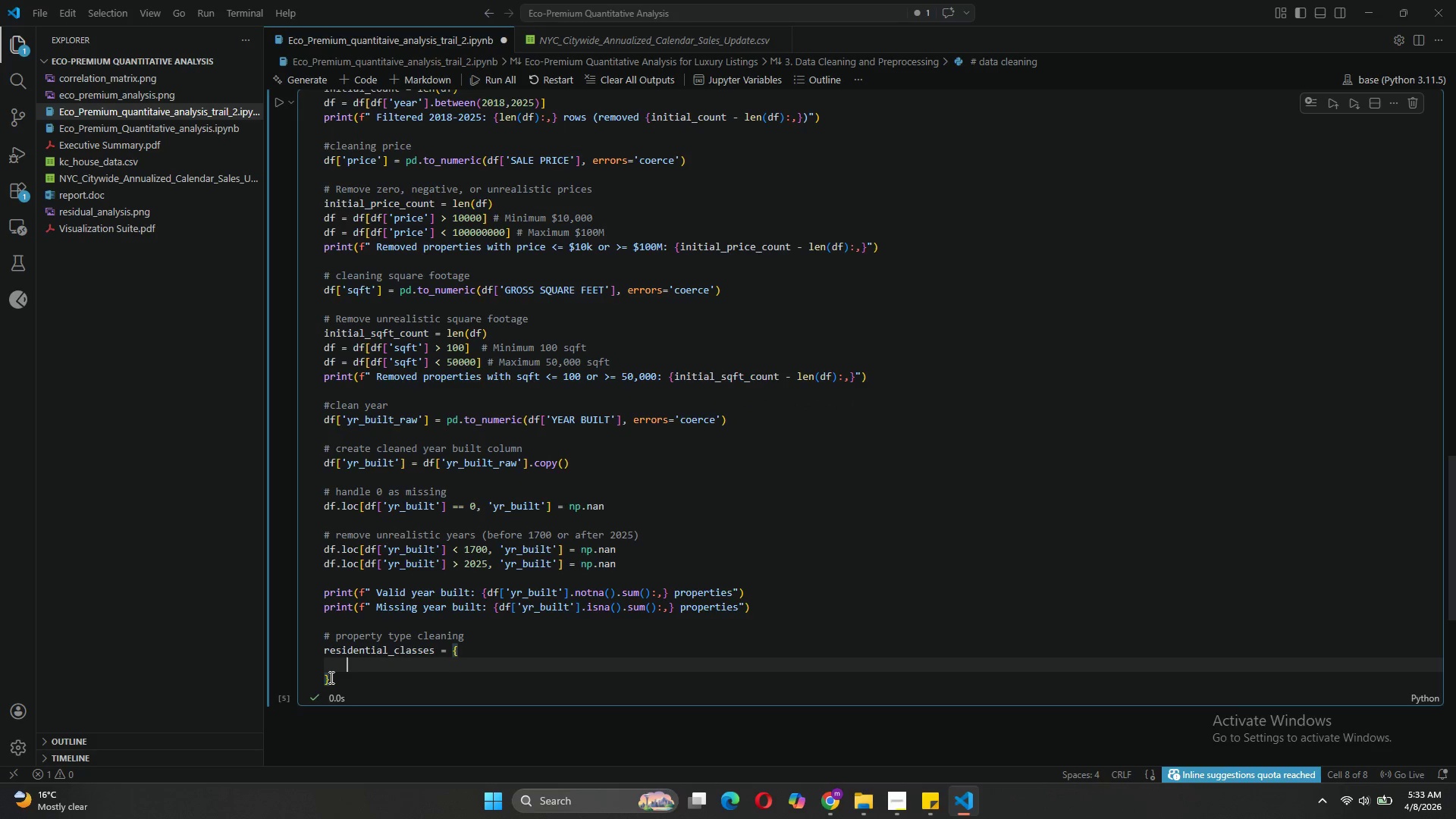 
key(Backspace)
 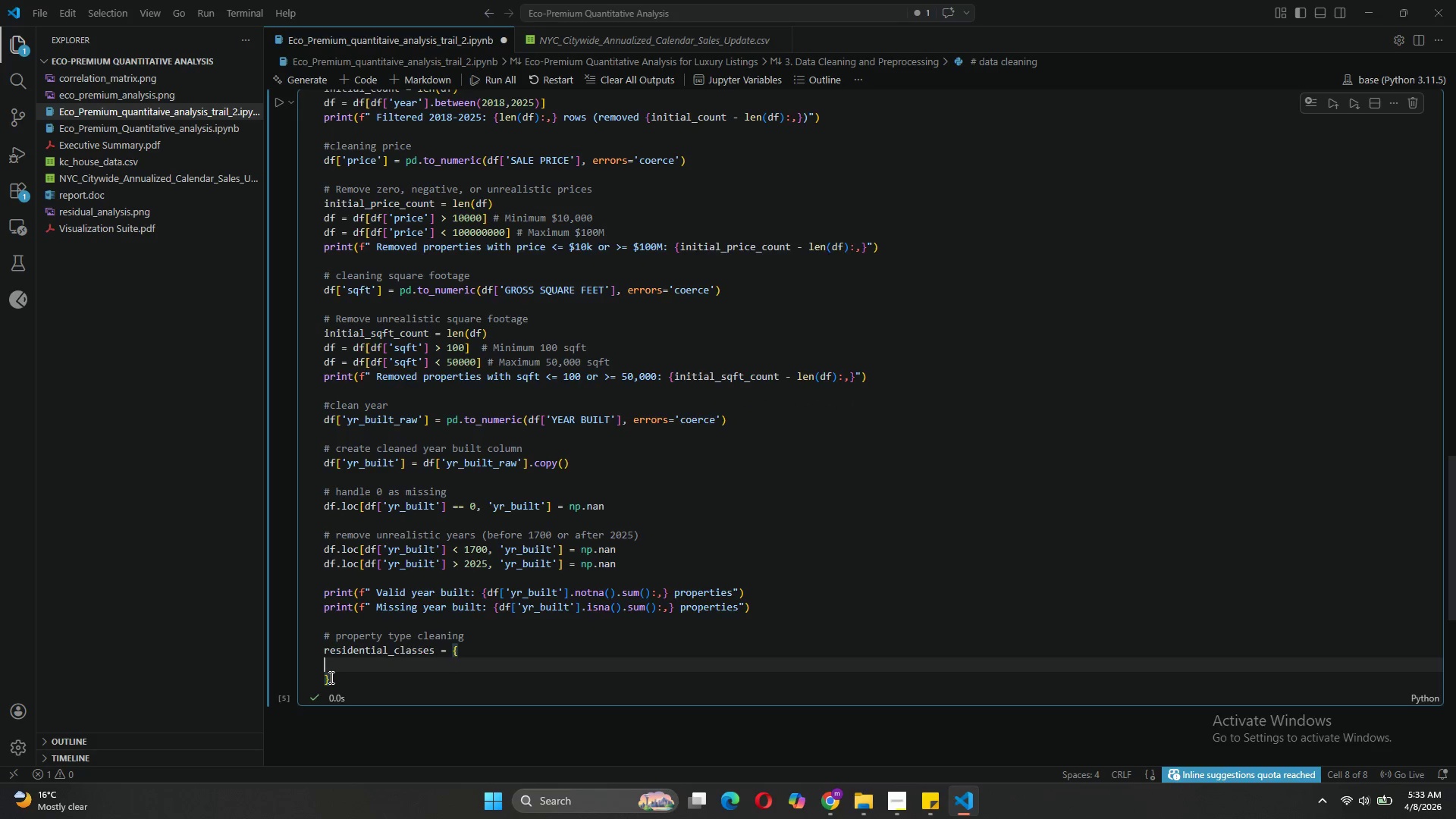 
key(Backspace)
 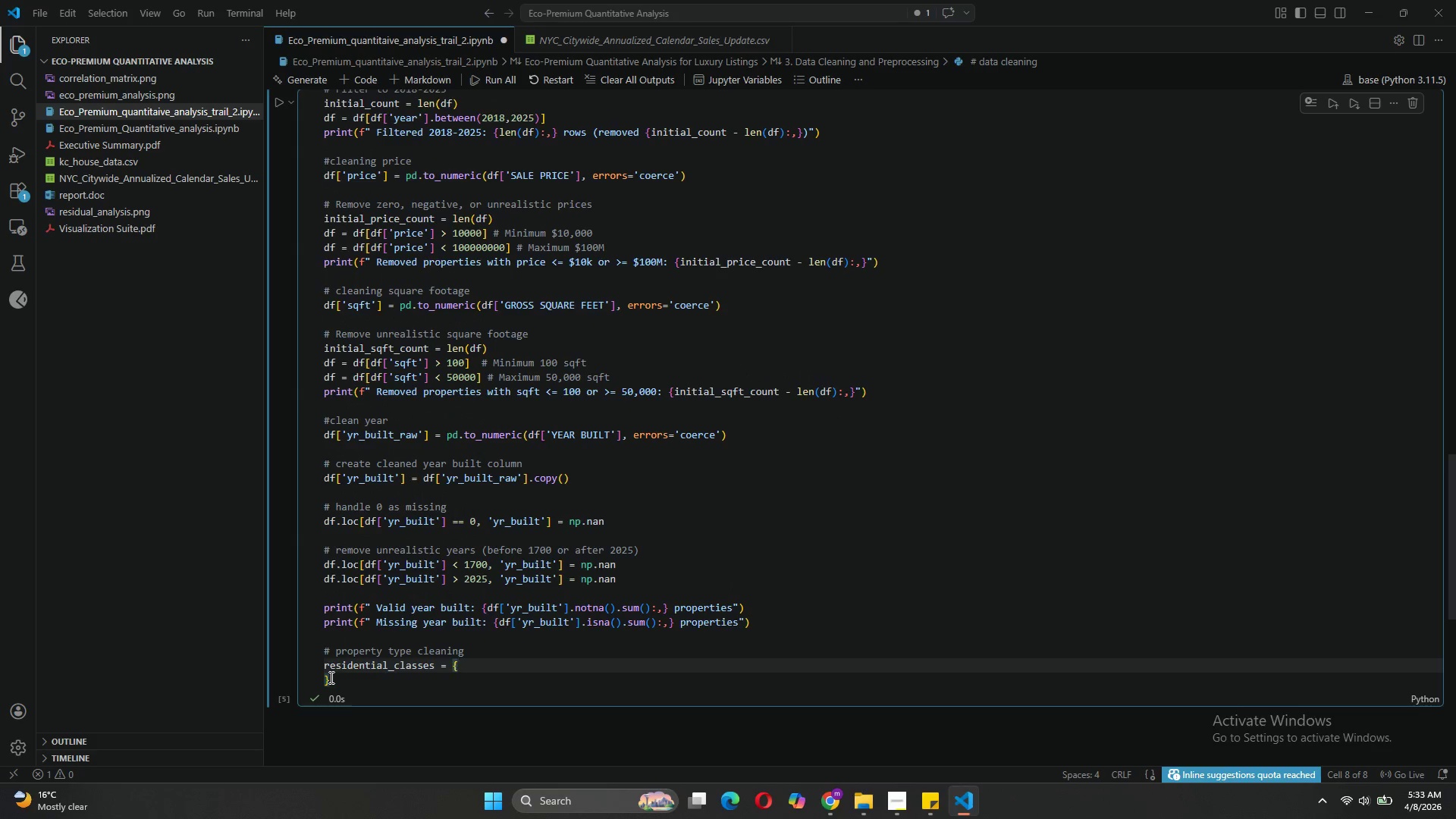 
left_click([330, 677])
 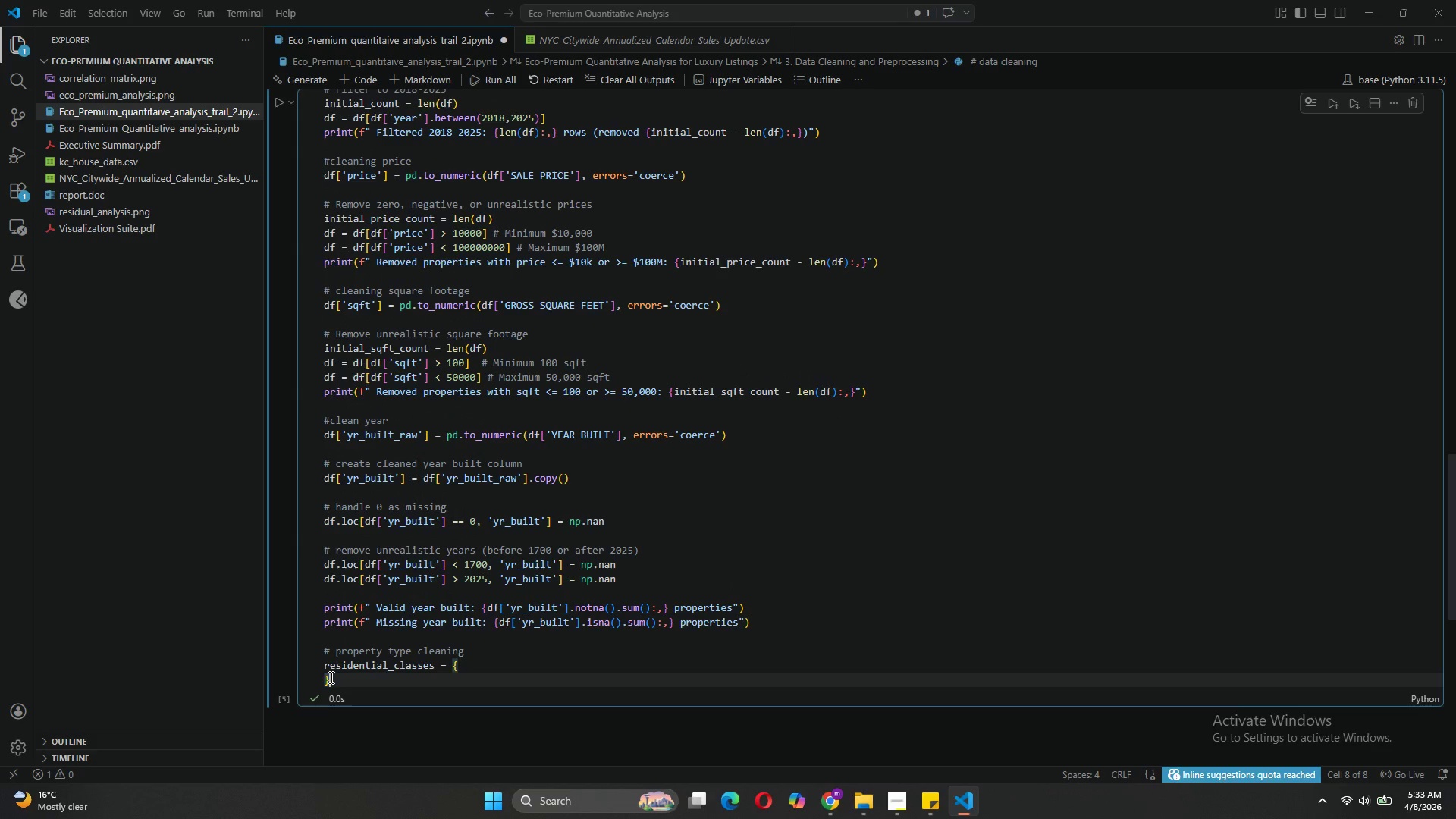 
key(Backspace)
 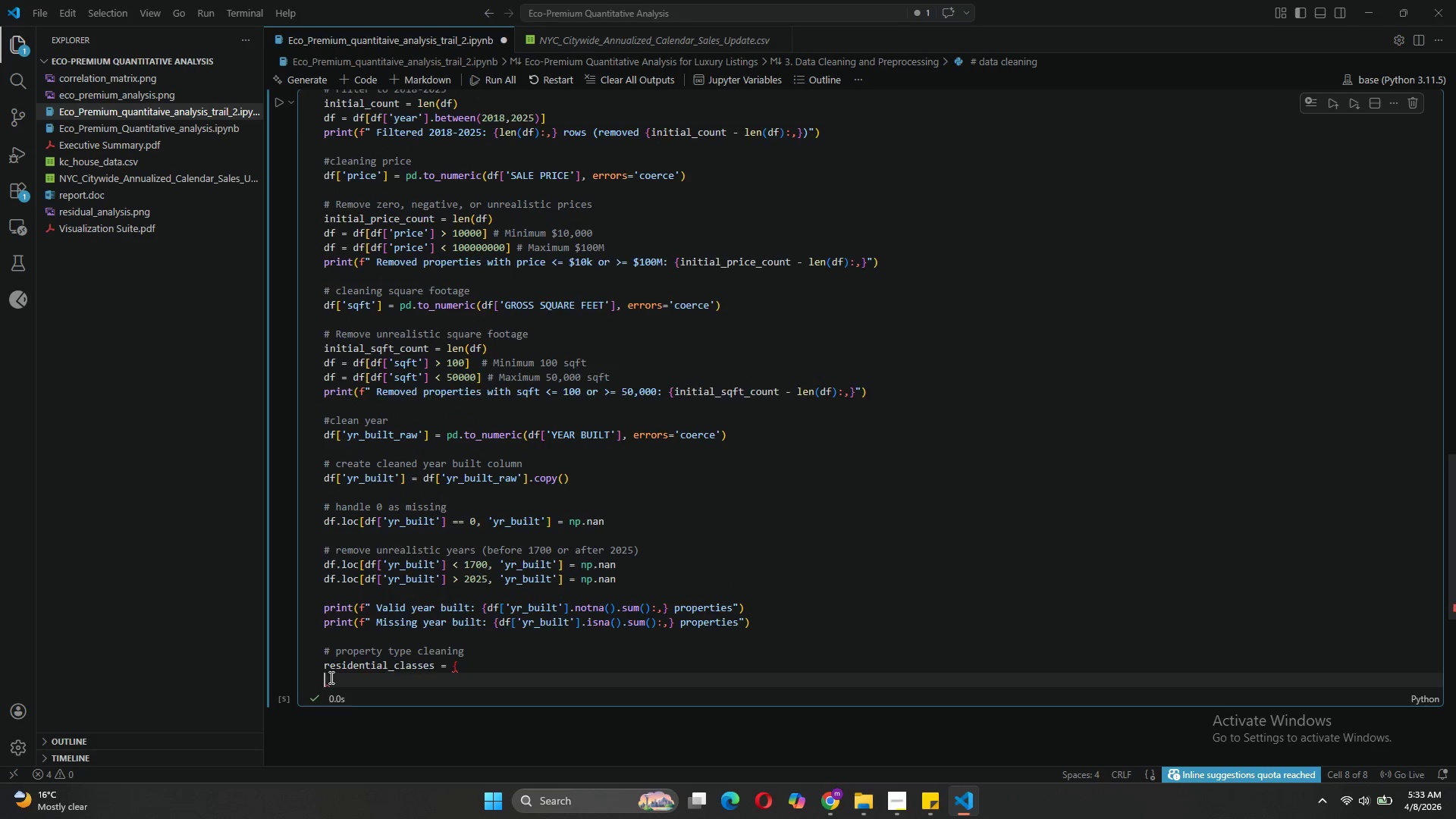 
key(Backspace)
 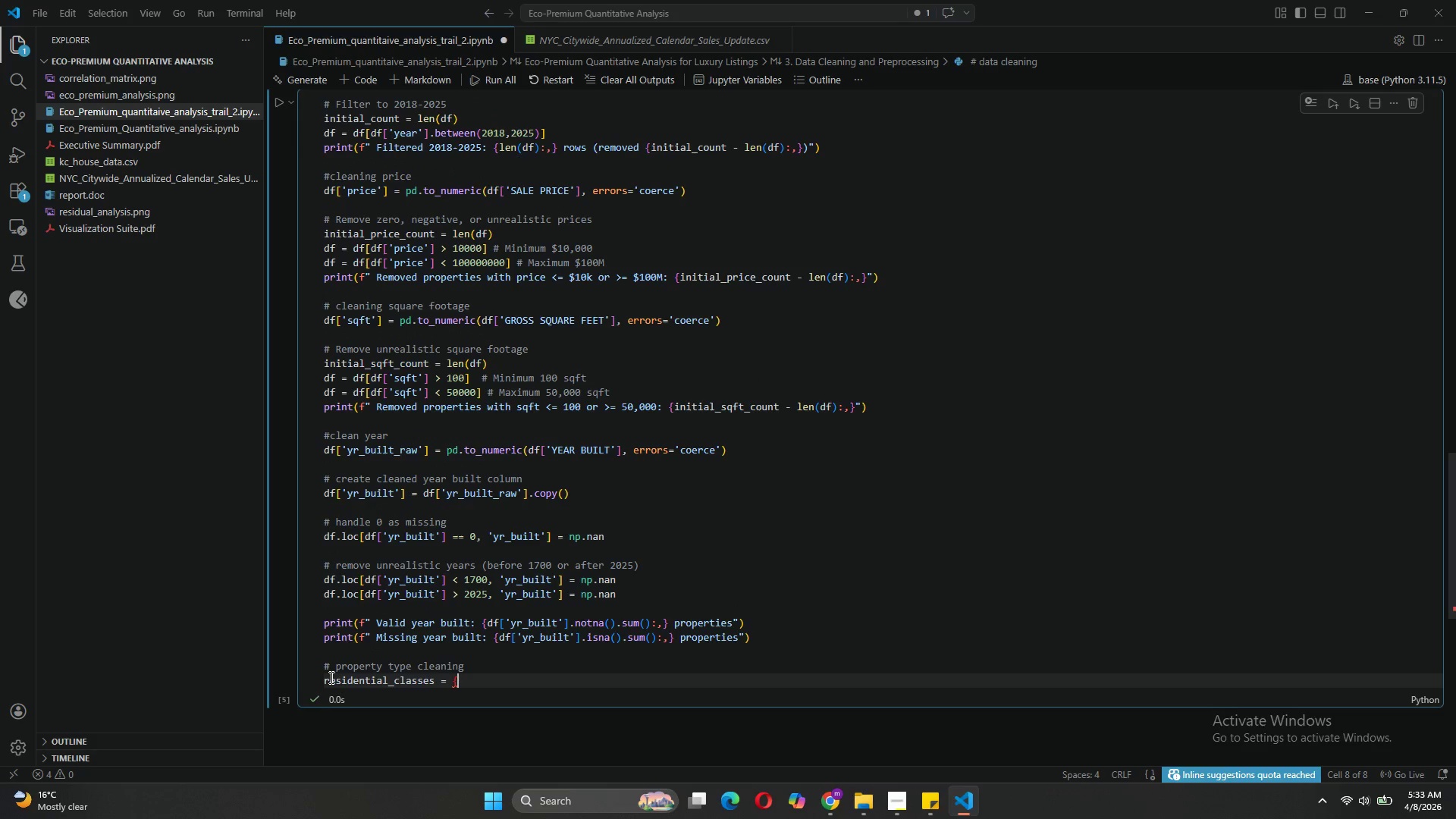 
key(Backspace)
 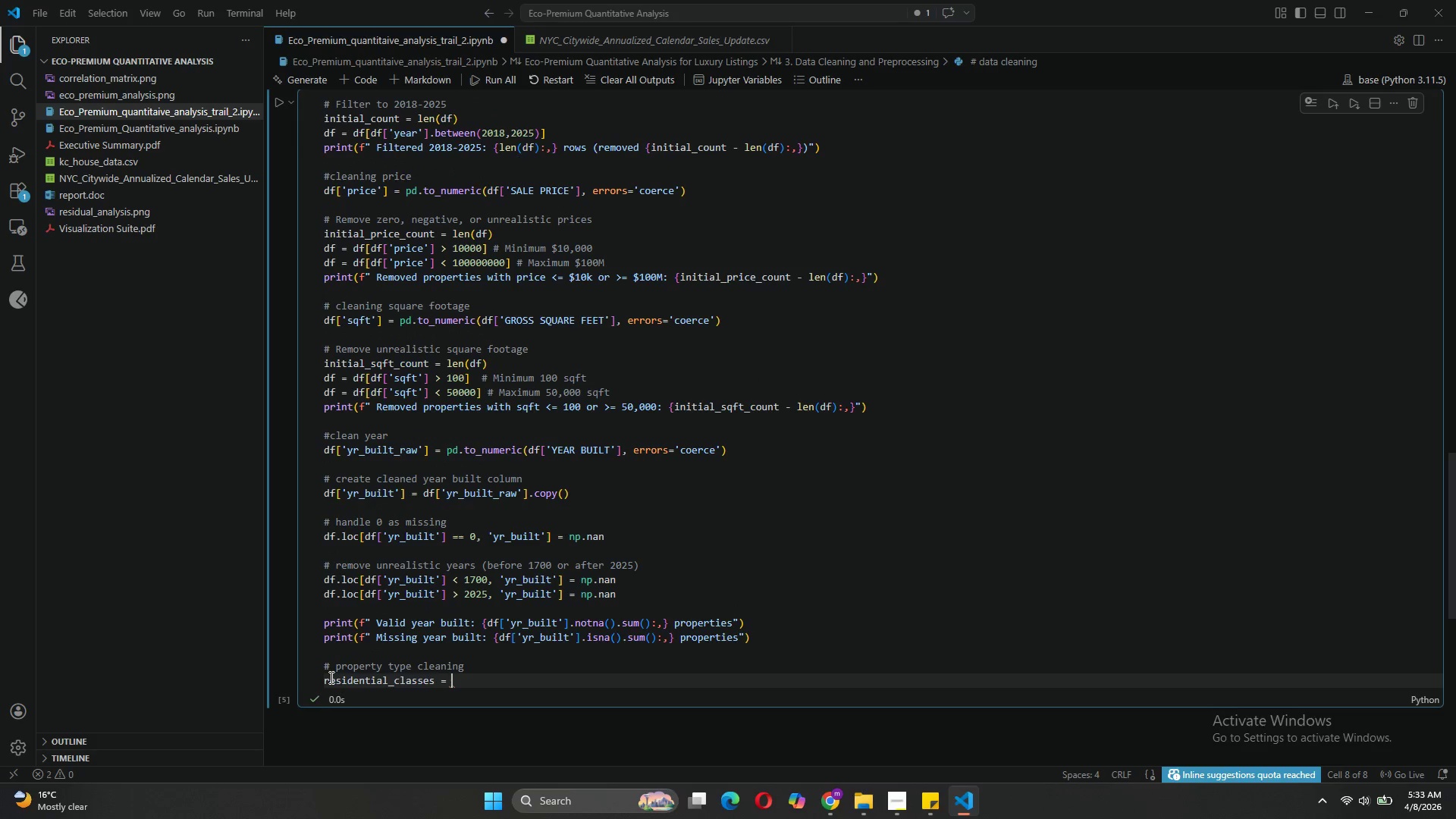 
key(BracketRight)
 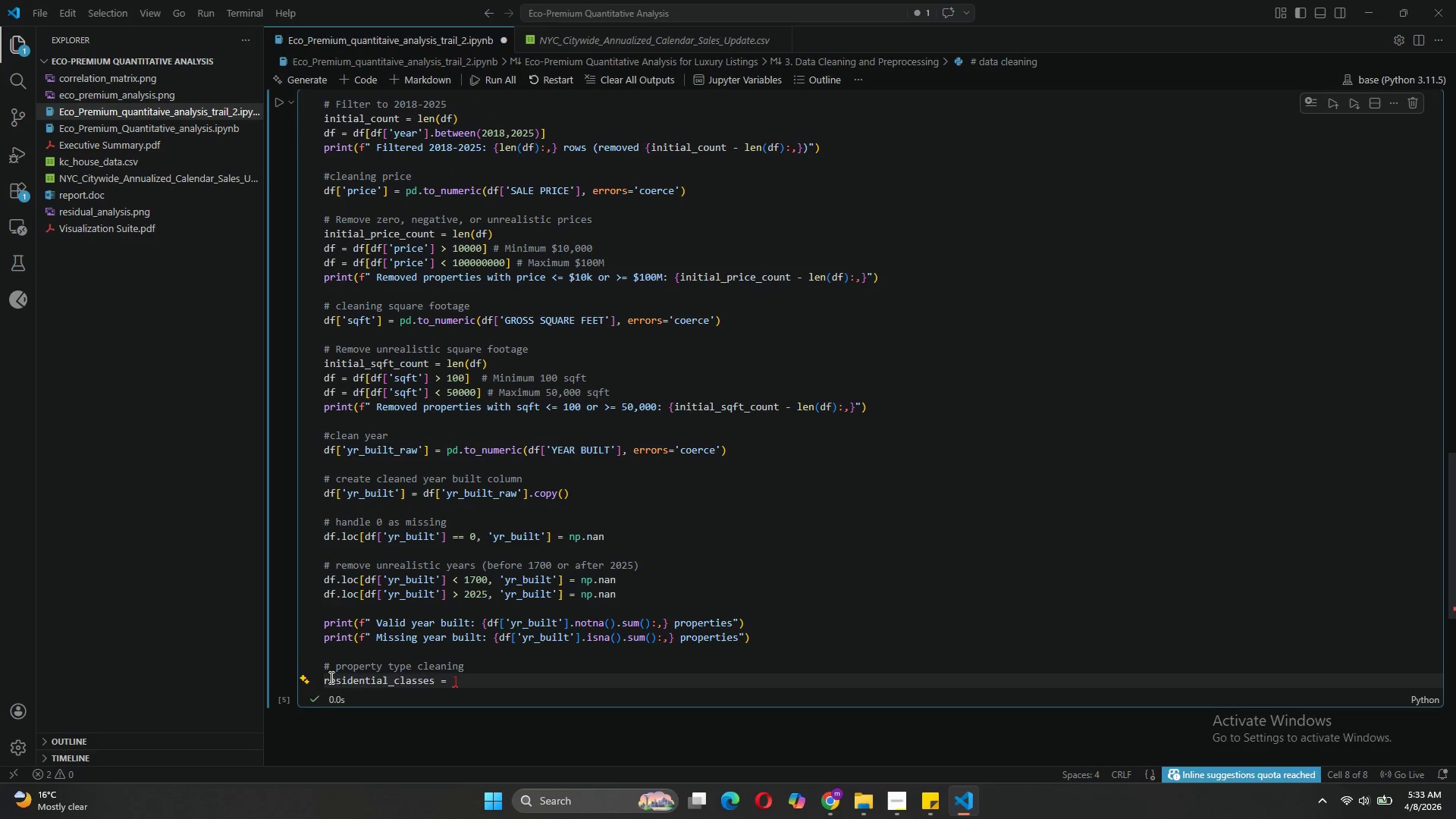 
key(Backspace)
 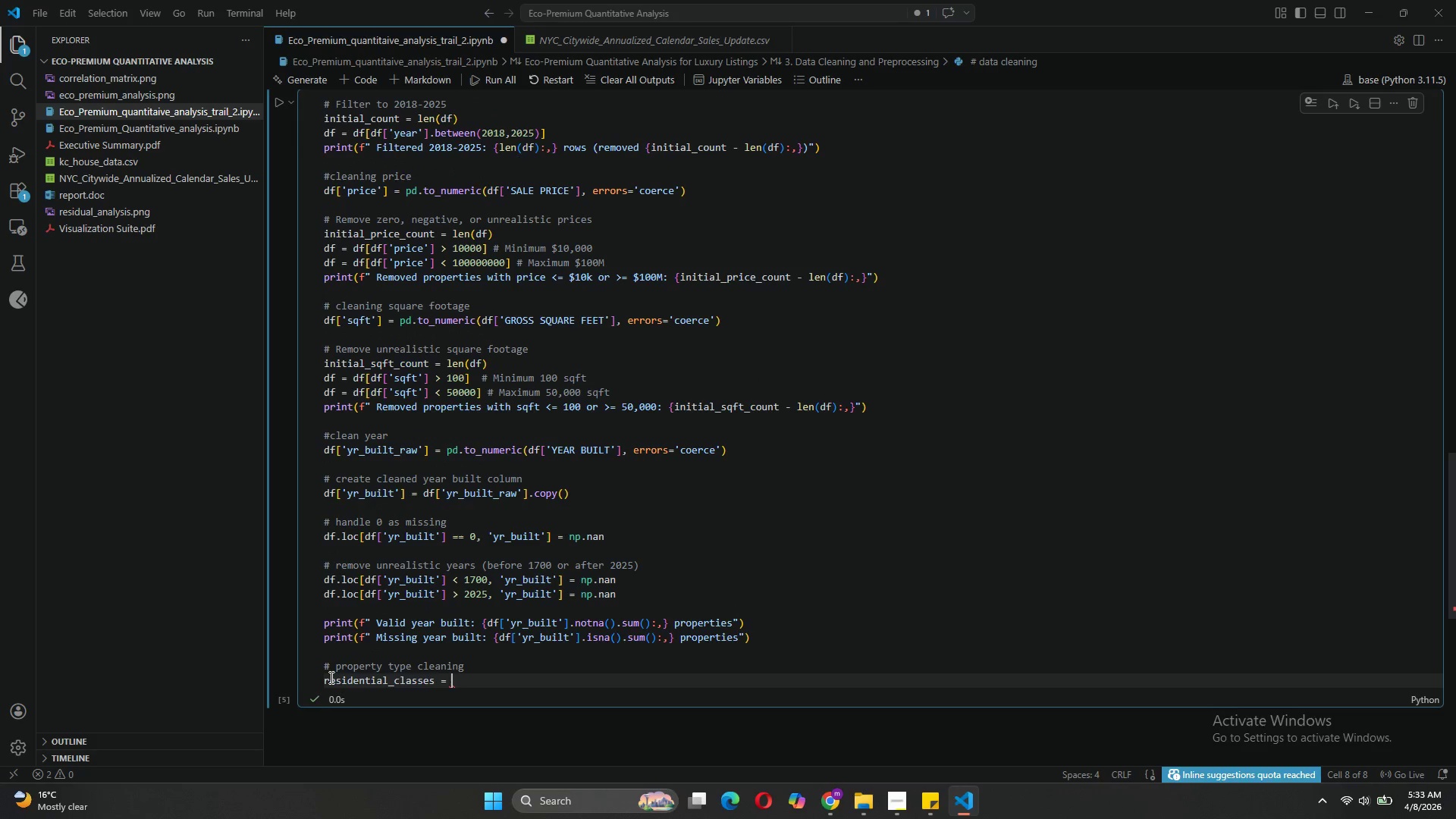 
key(BracketLeft)
 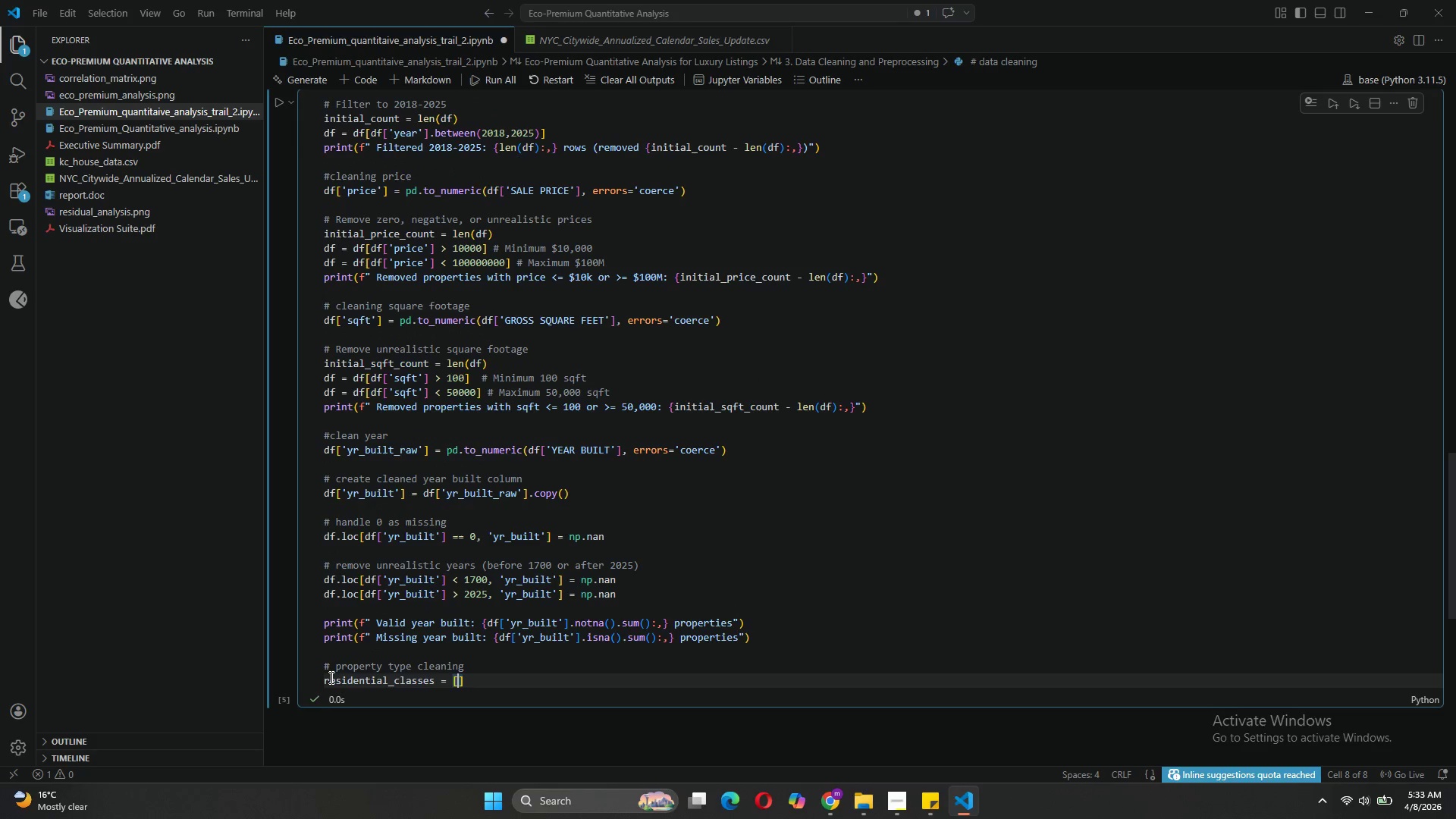 
key(Enter)
 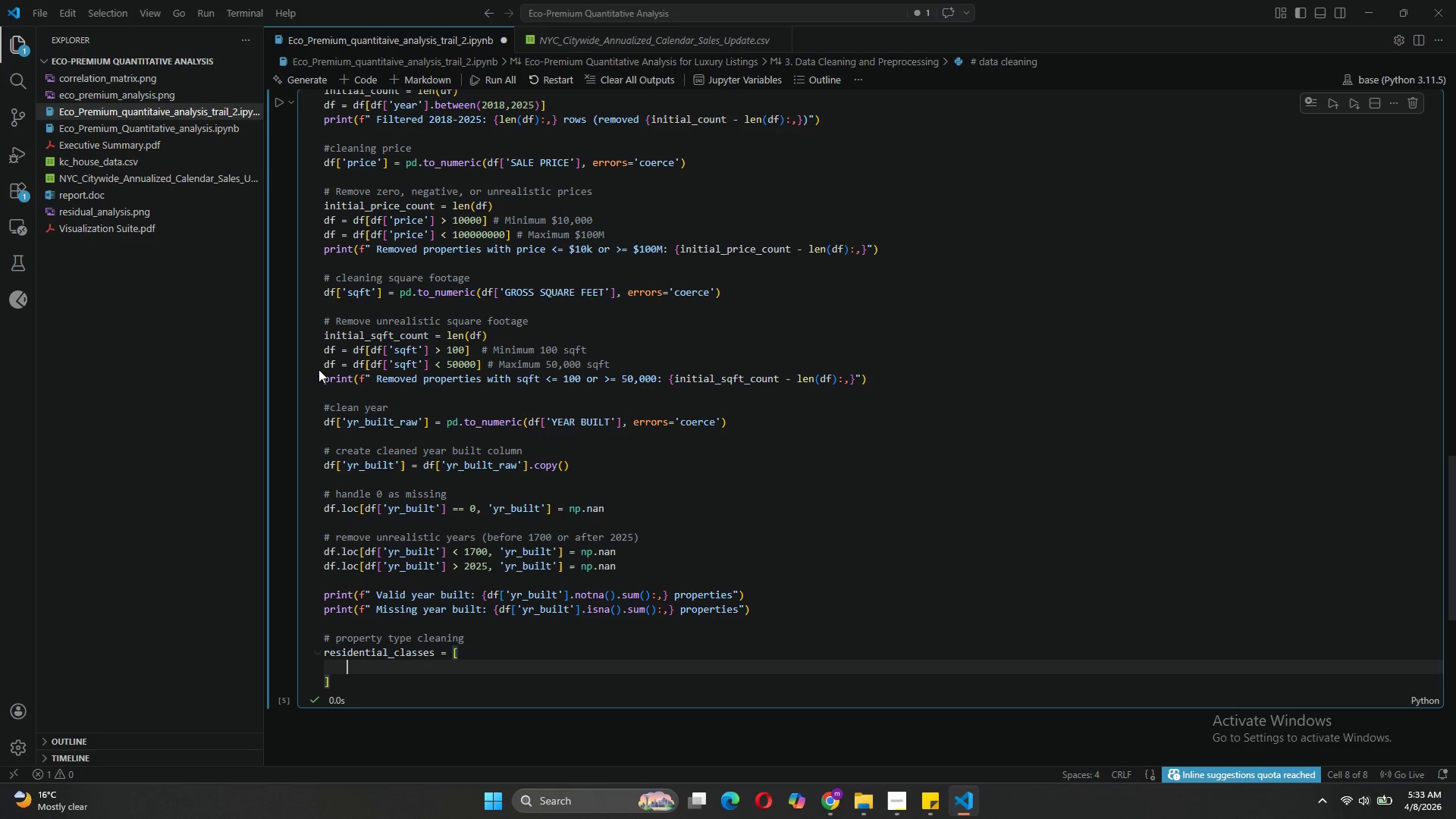 
wait(6.86)
 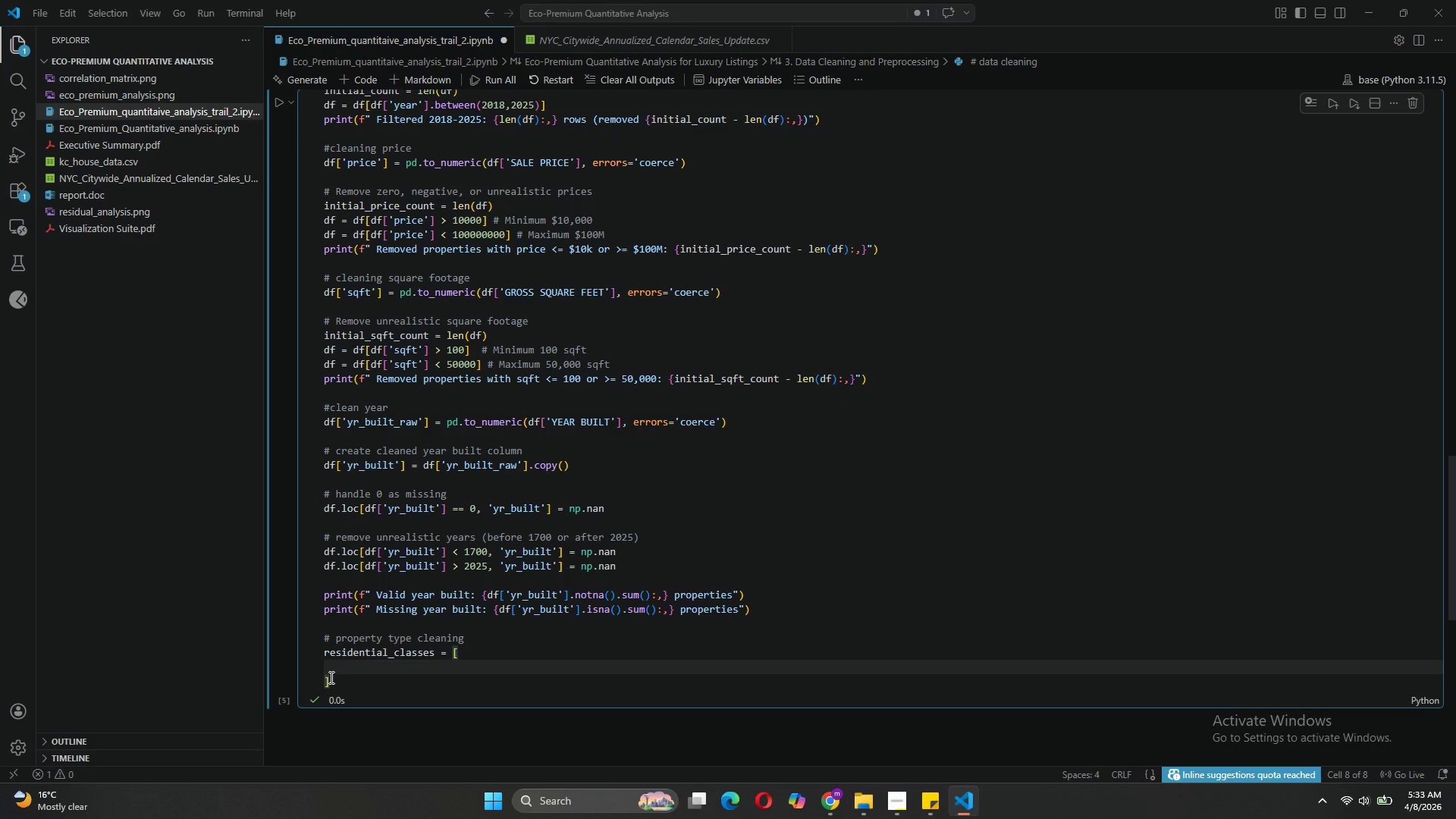 
left_click([582, 32])
 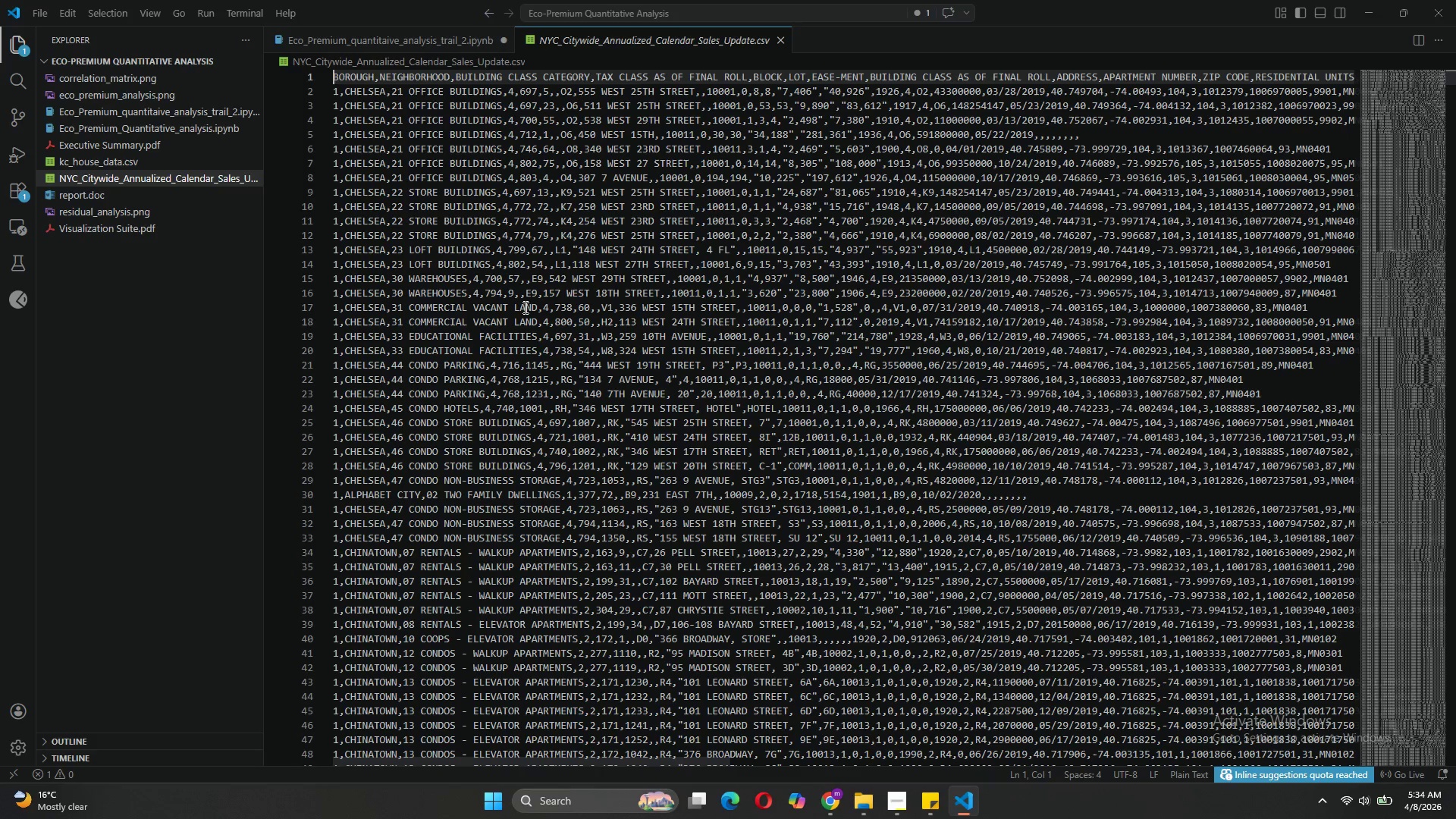 
wait(25.55)
 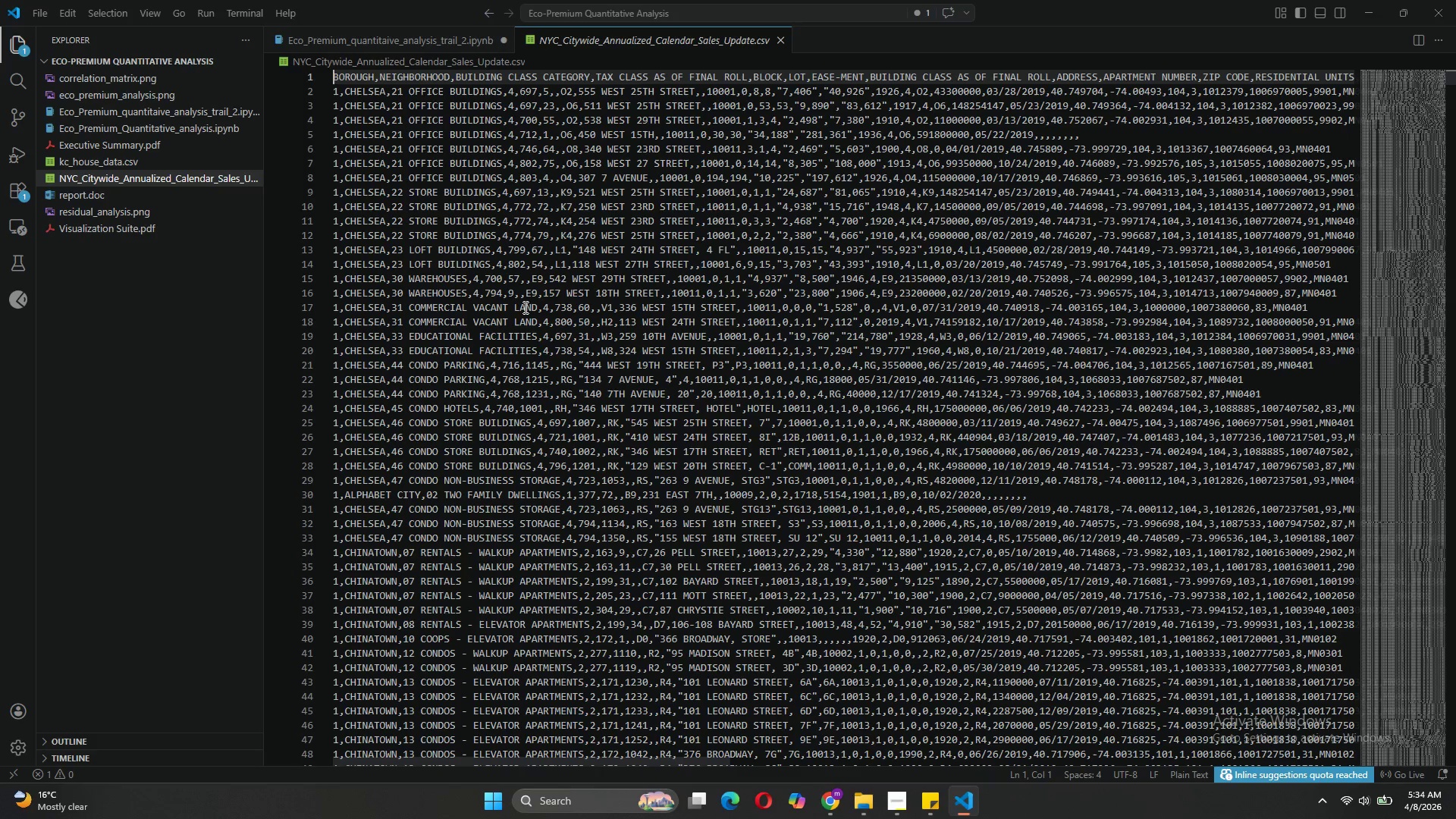 
left_click([441, 40])
 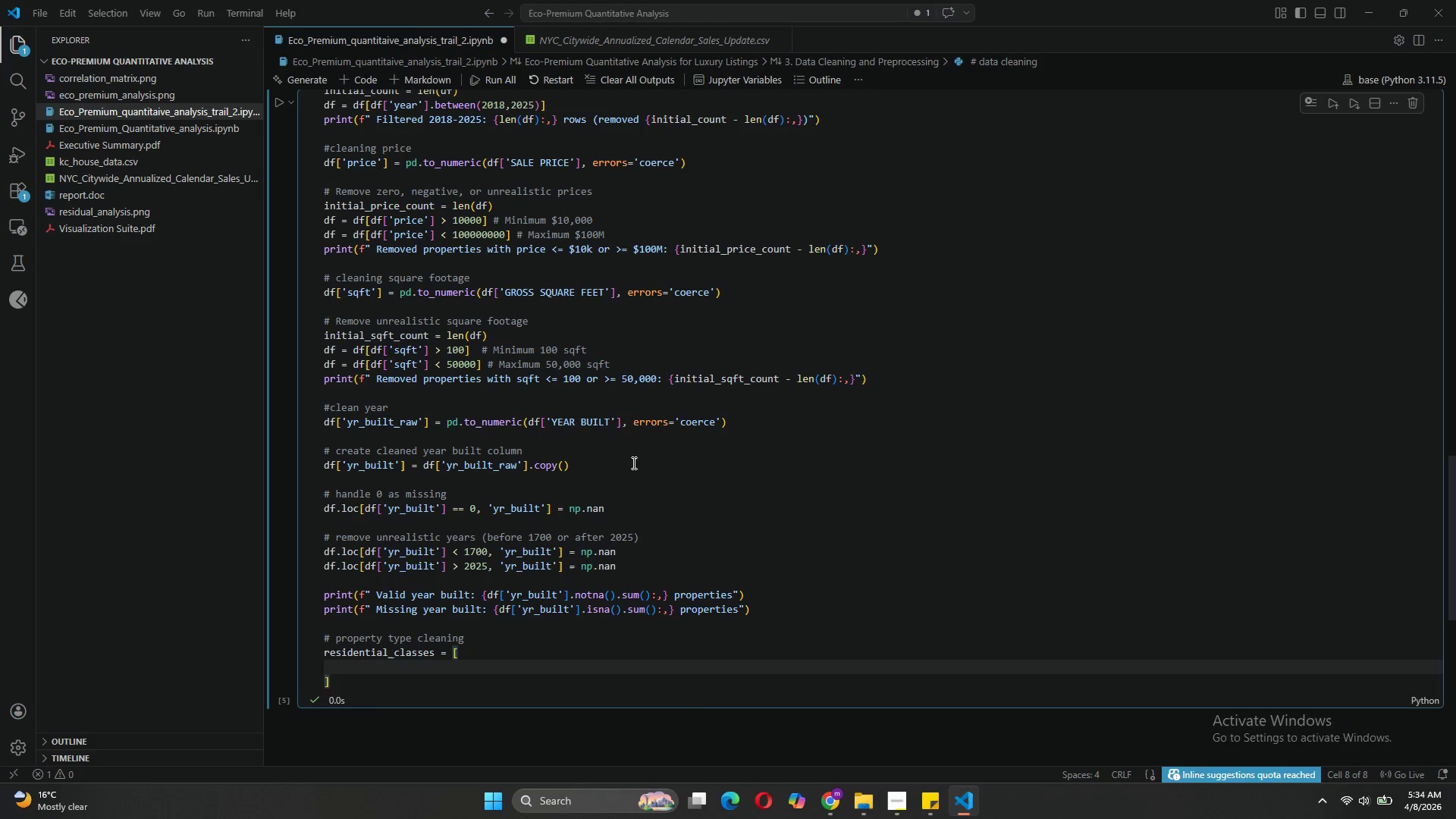 
wait(5.05)
 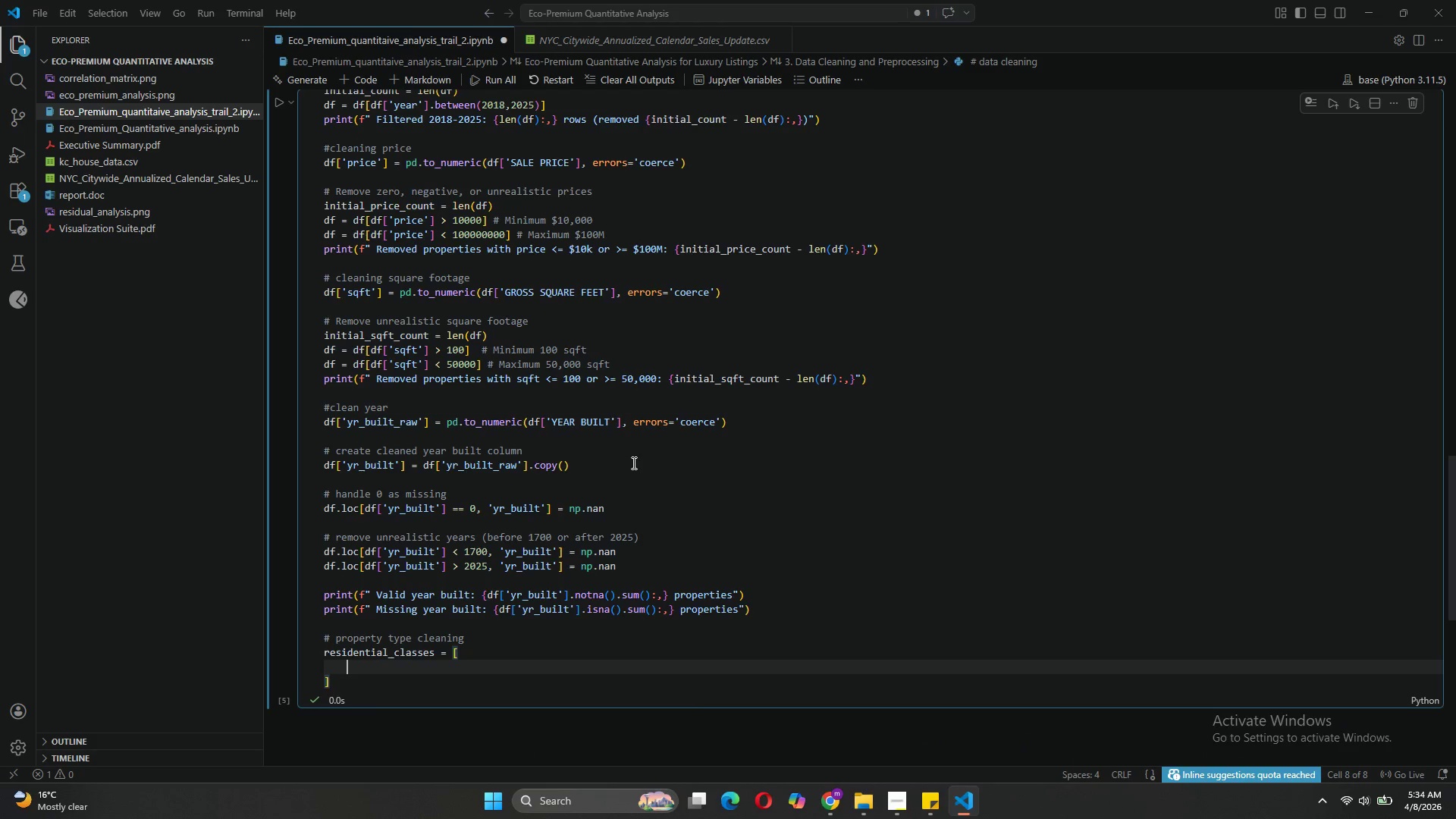 
left_click([450, 684])
 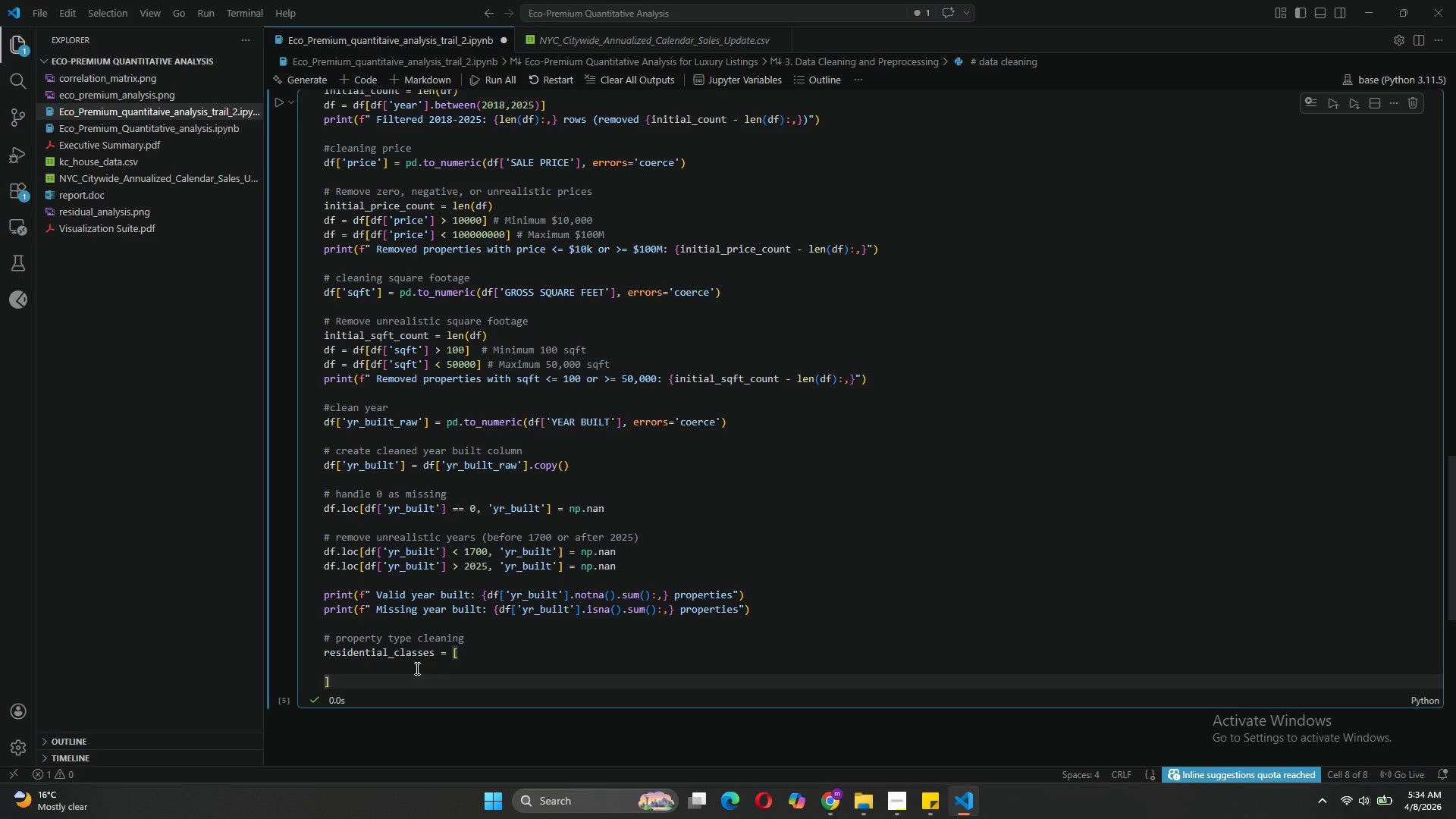 